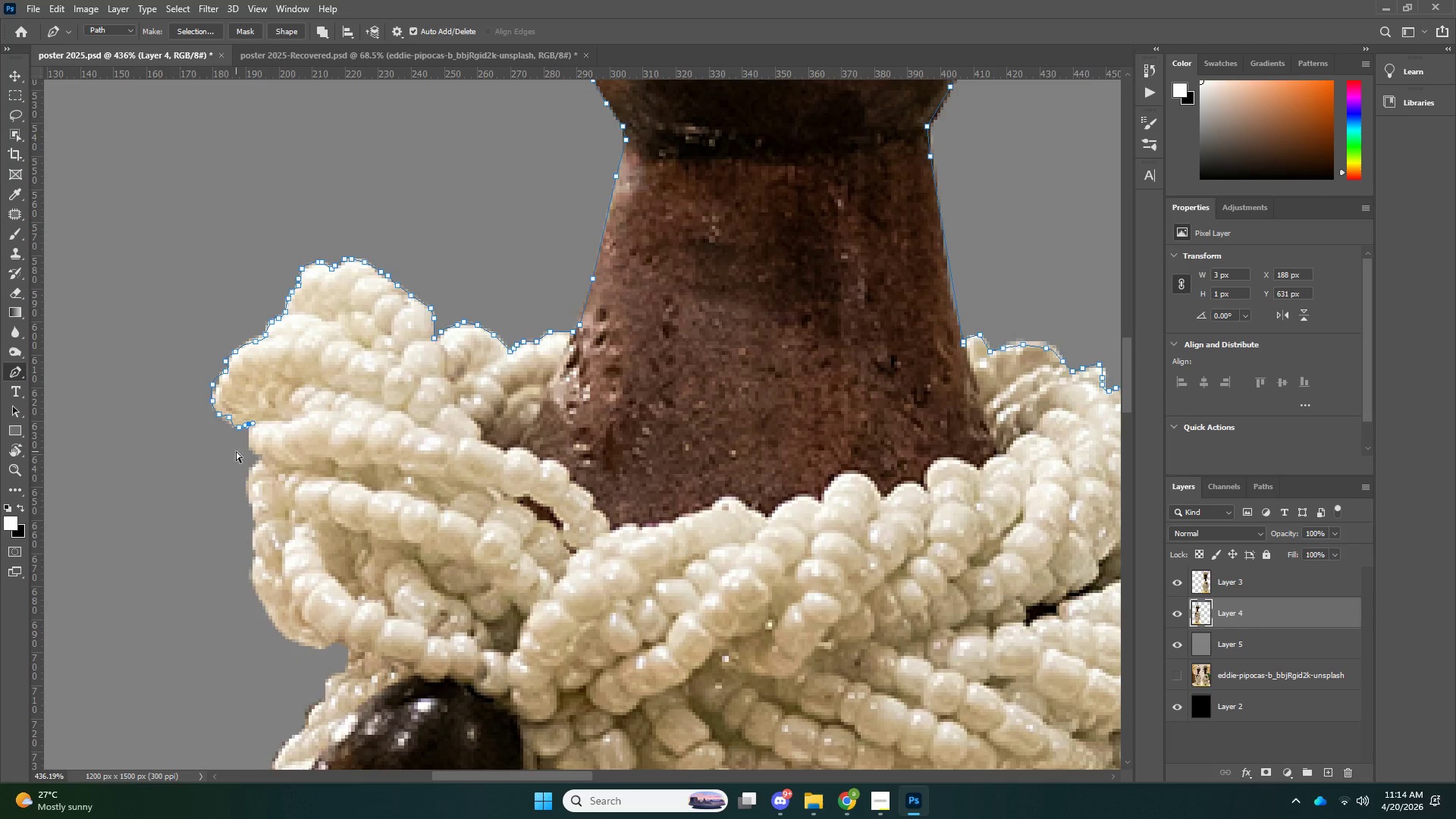 
key(Control+Z)
 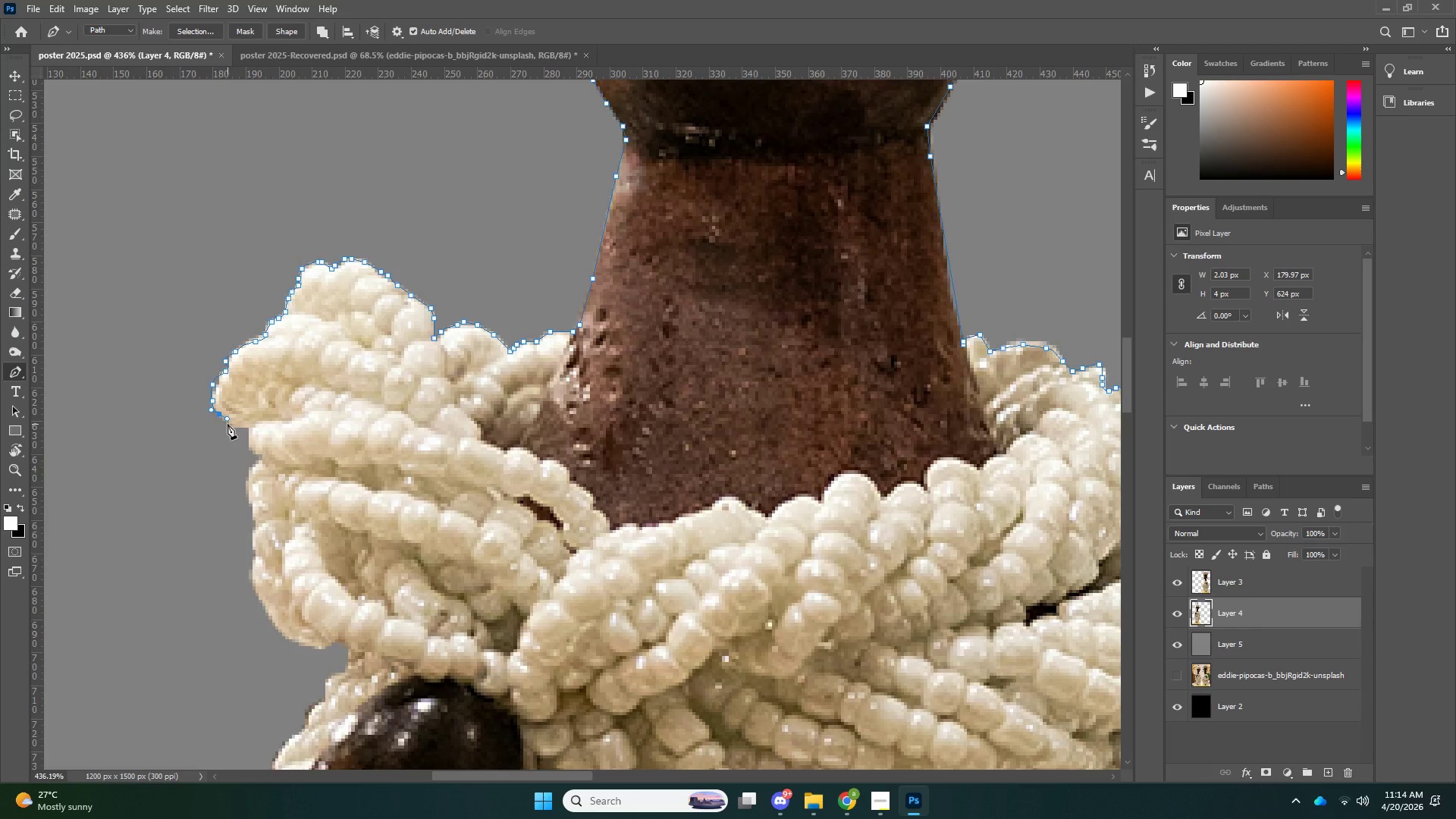 
key(Control+ControlLeft)
 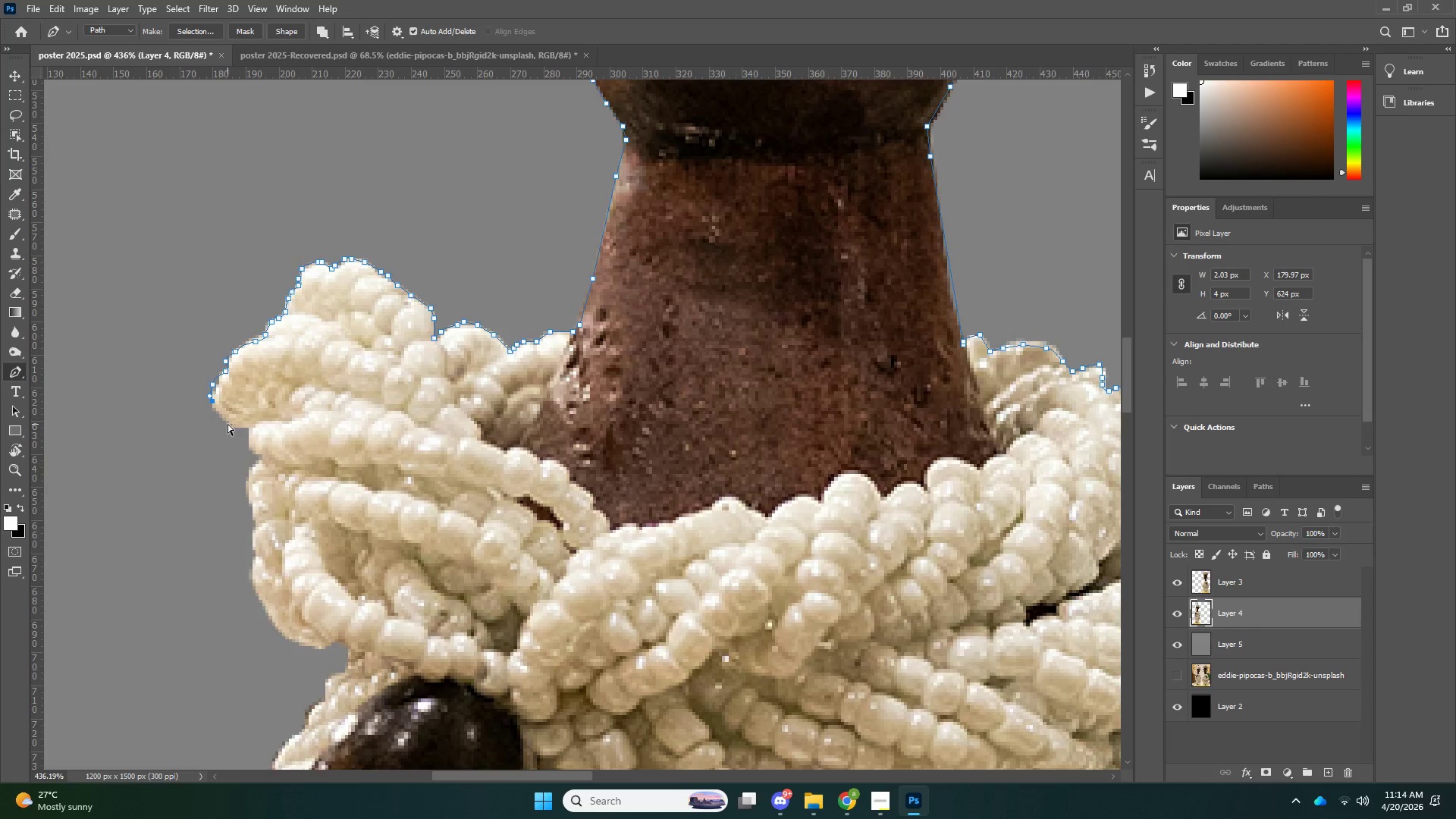 
key(Control+Z)
 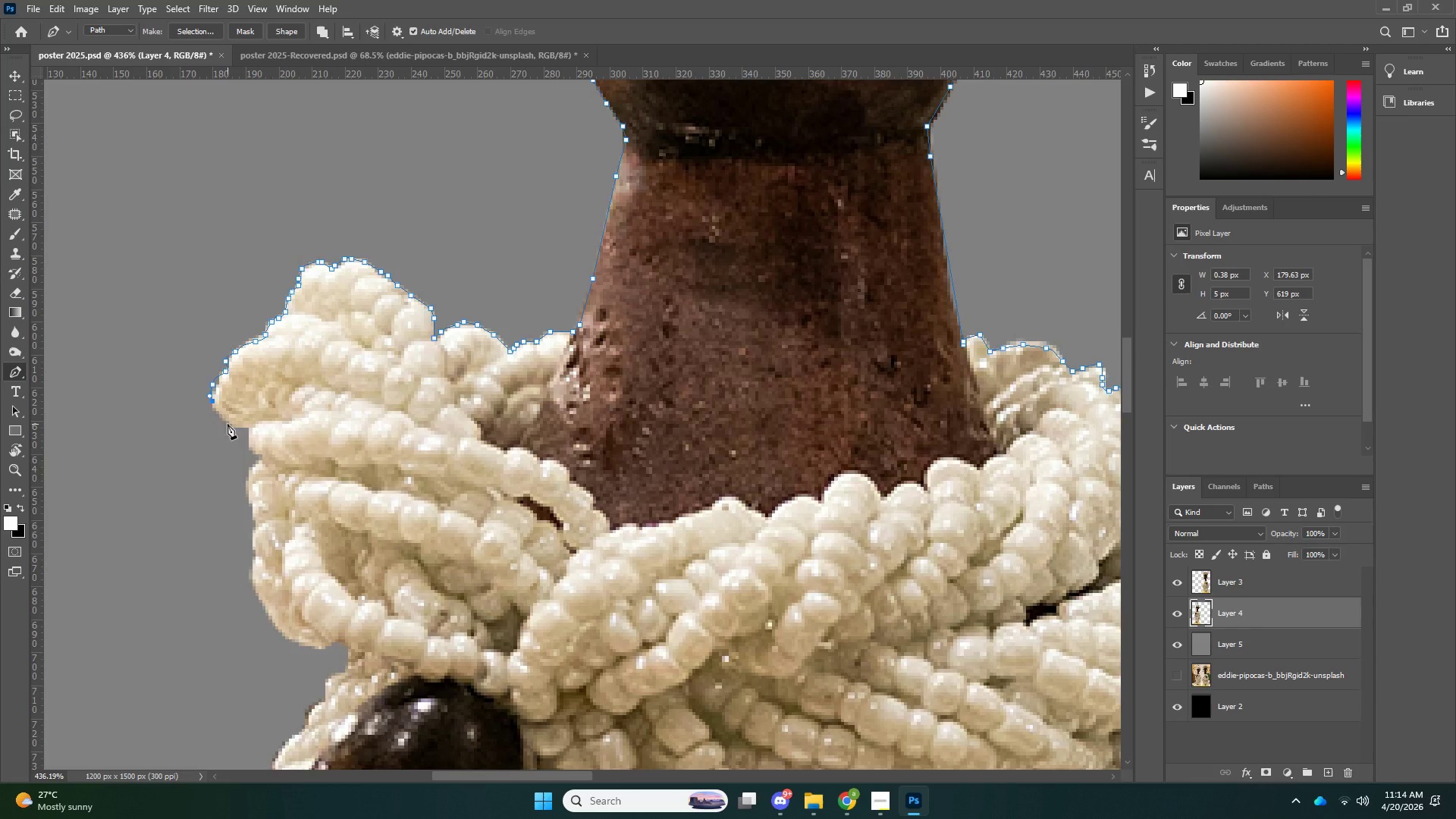 
left_click([228, 424])
 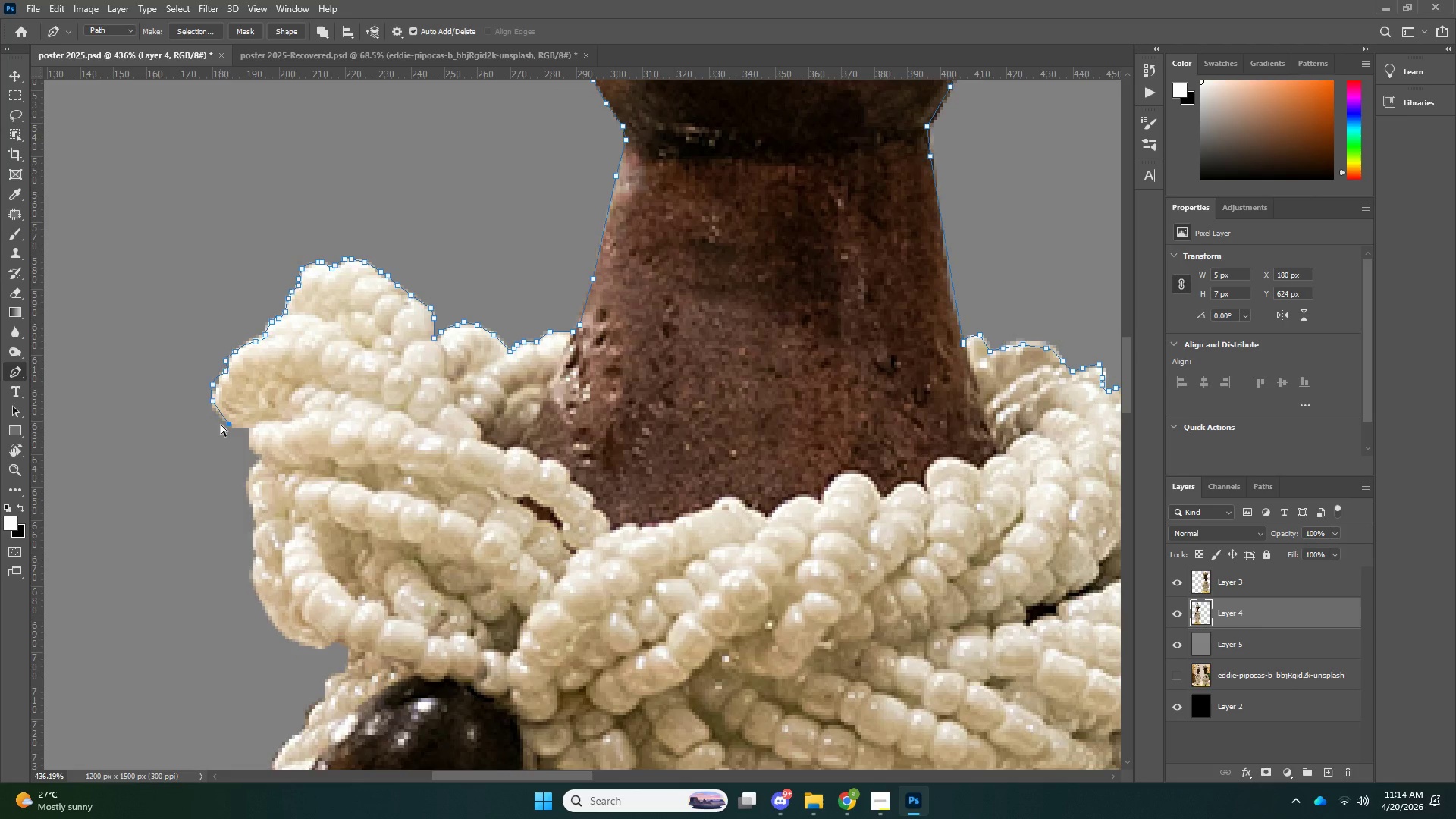 
key(Control+ControlLeft)
 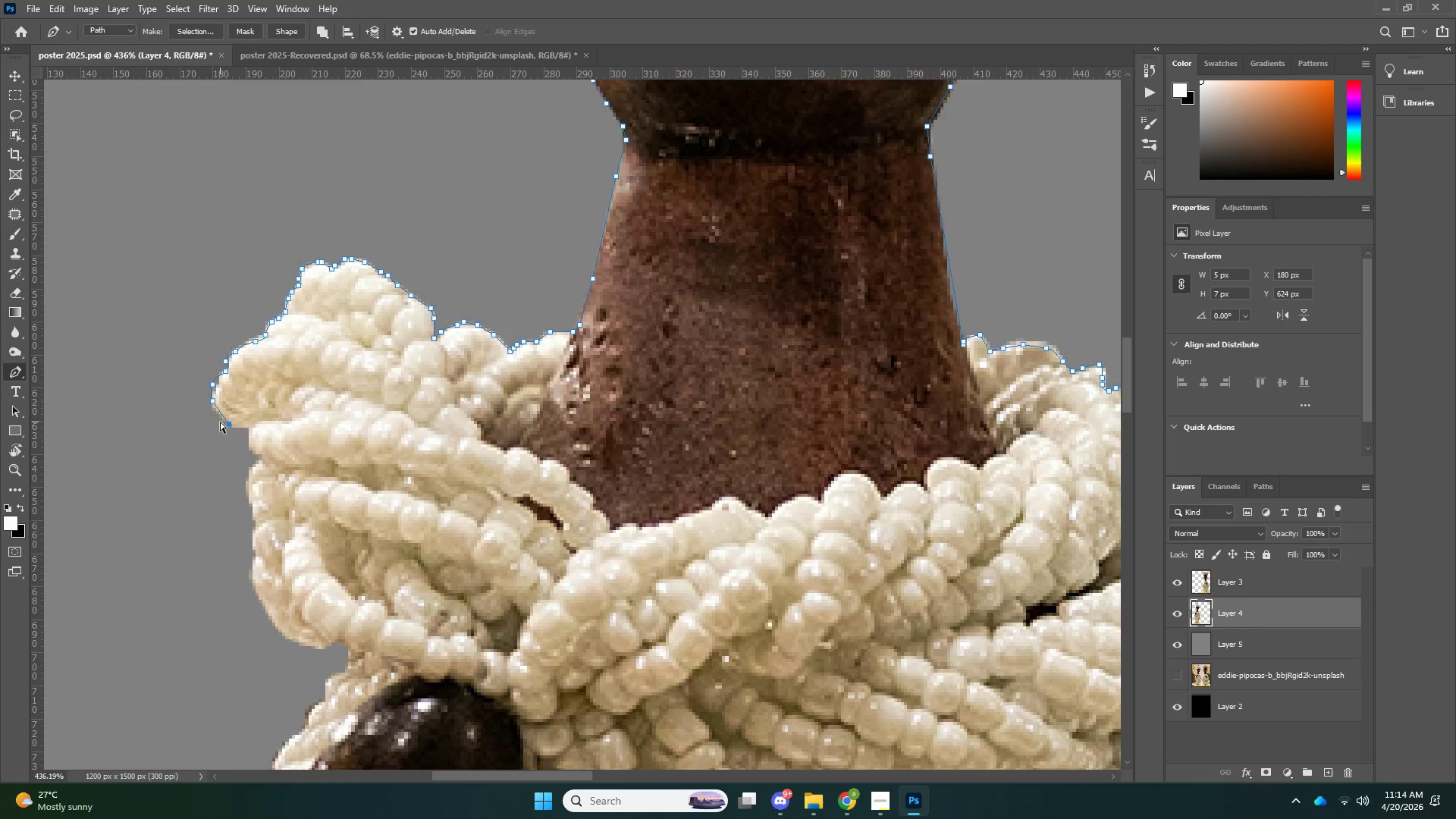 
key(Control+Z)
 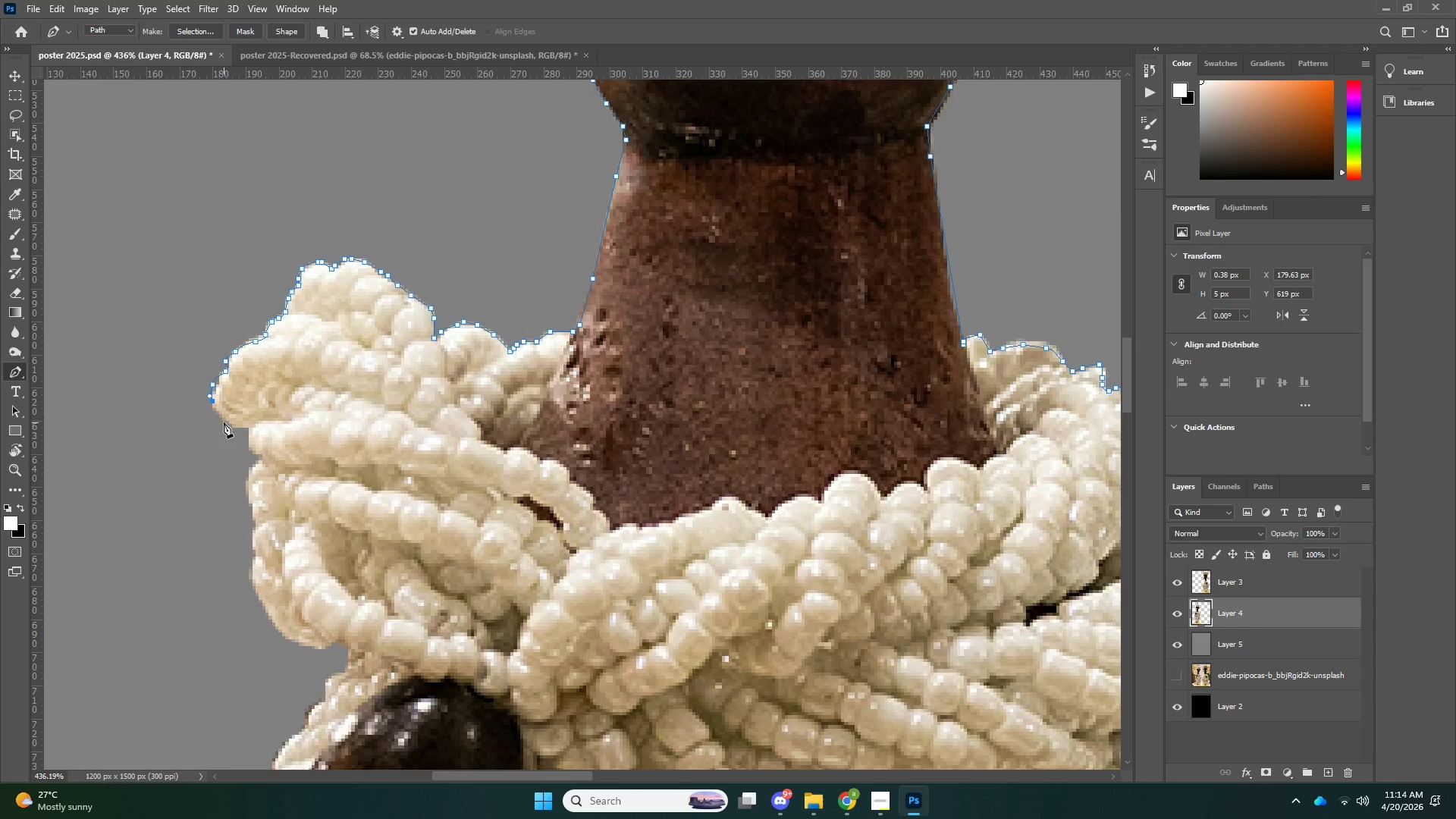 
left_click([224, 422])
 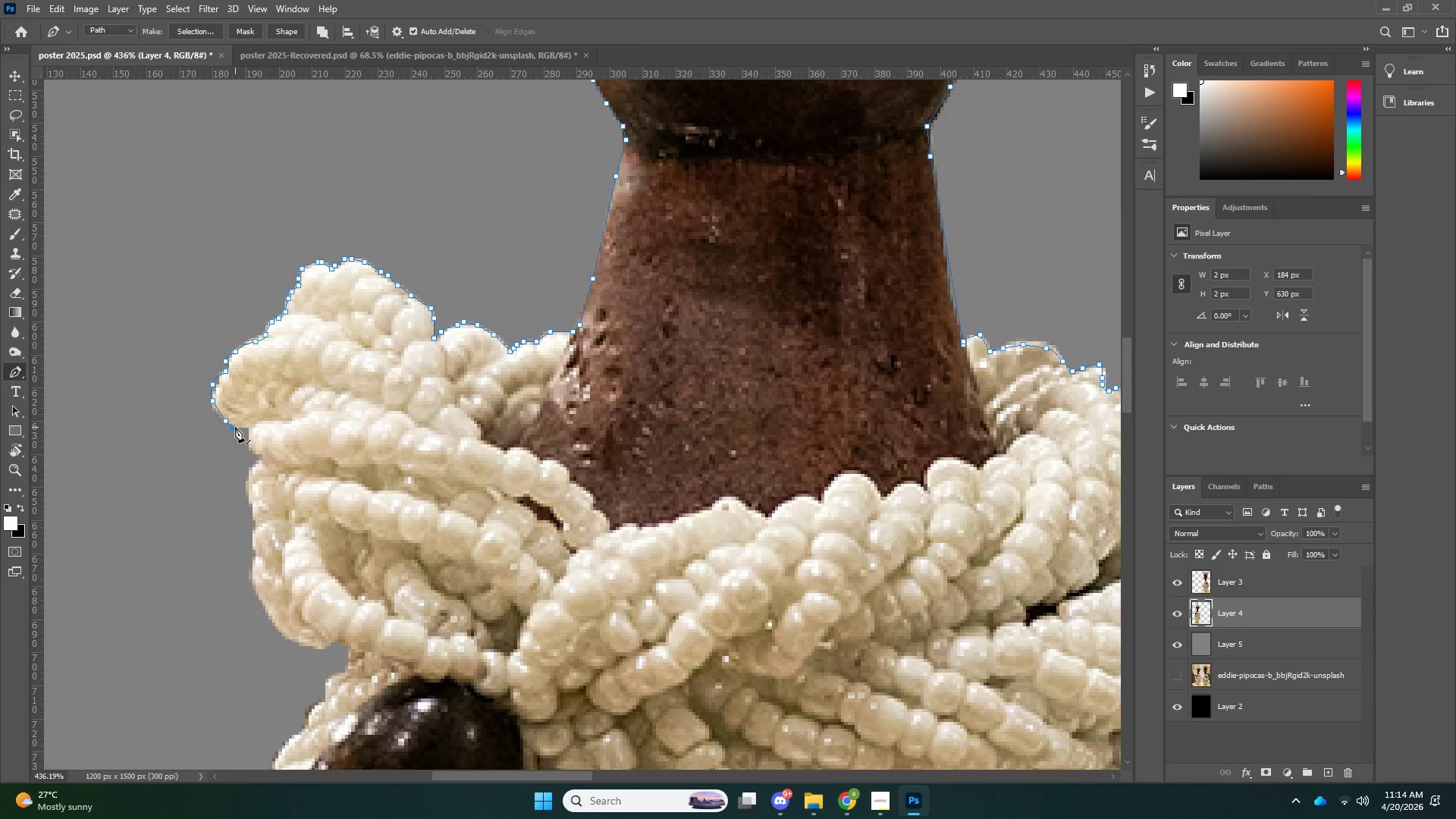 
left_click_drag(start_coordinate=[237, 427], to_coordinate=[241, 427])
 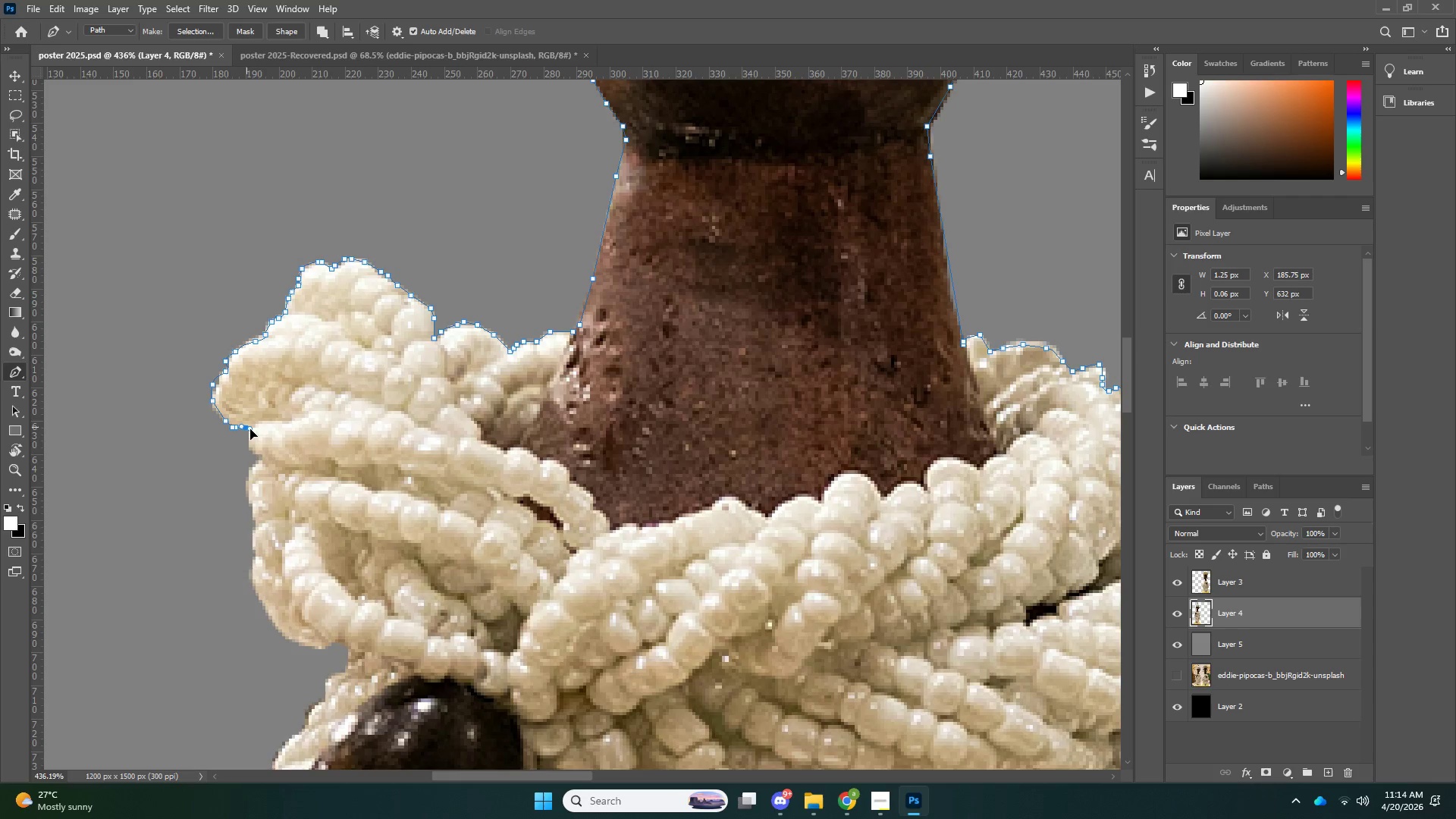 
left_click_drag(start_coordinate=[246, 427], to_coordinate=[250, 428])
 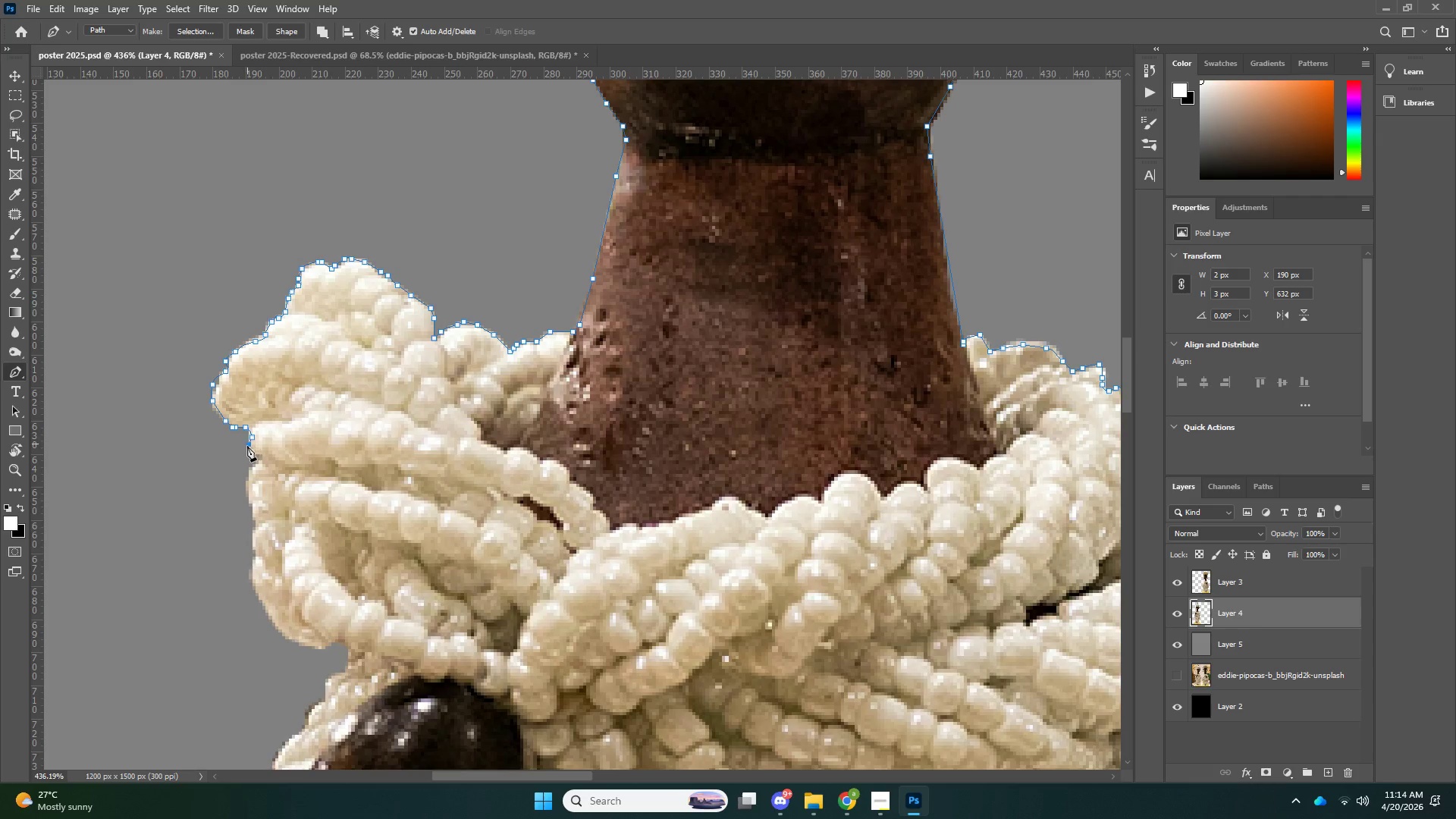 
left_click_drag(start_coordinate=[247, 444], to_coordinate=[249, 449])
 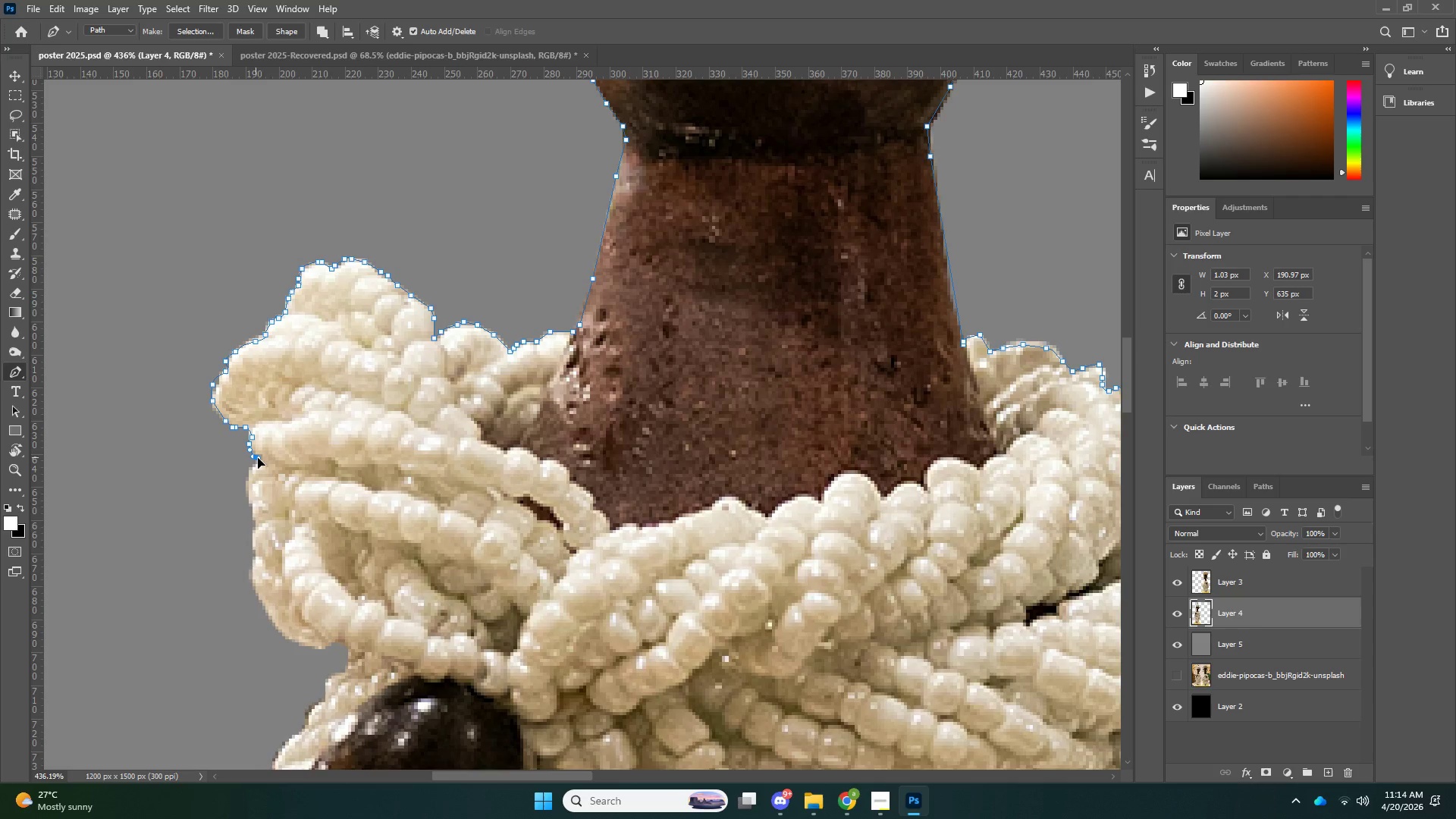 
left_click_drag(start_coordinate=[254, 457], to_coordinate=[258, 458])
 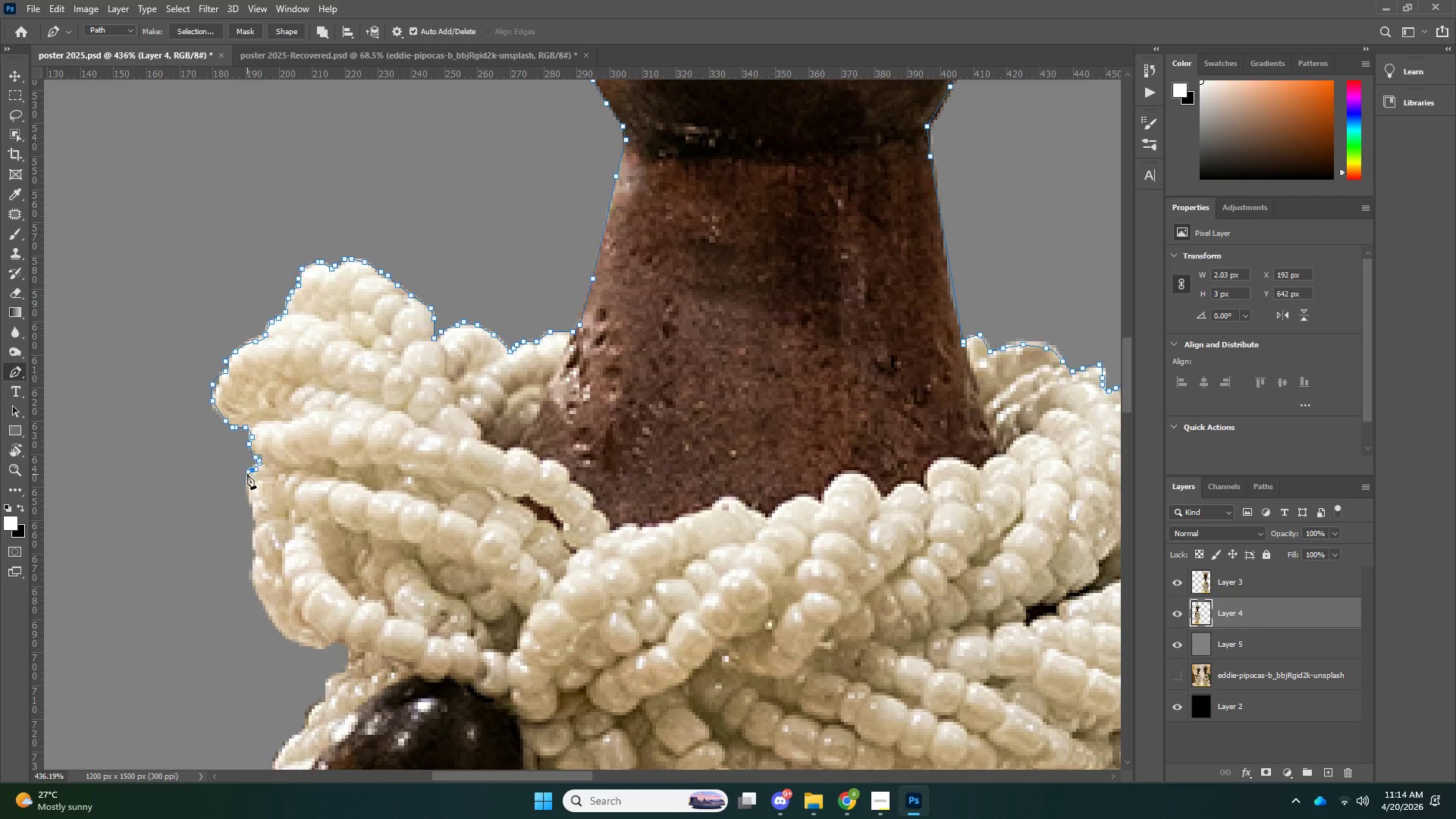 
left_click_drag(start_coordinate=[246, 475], to_coordinate=[243, 485])
 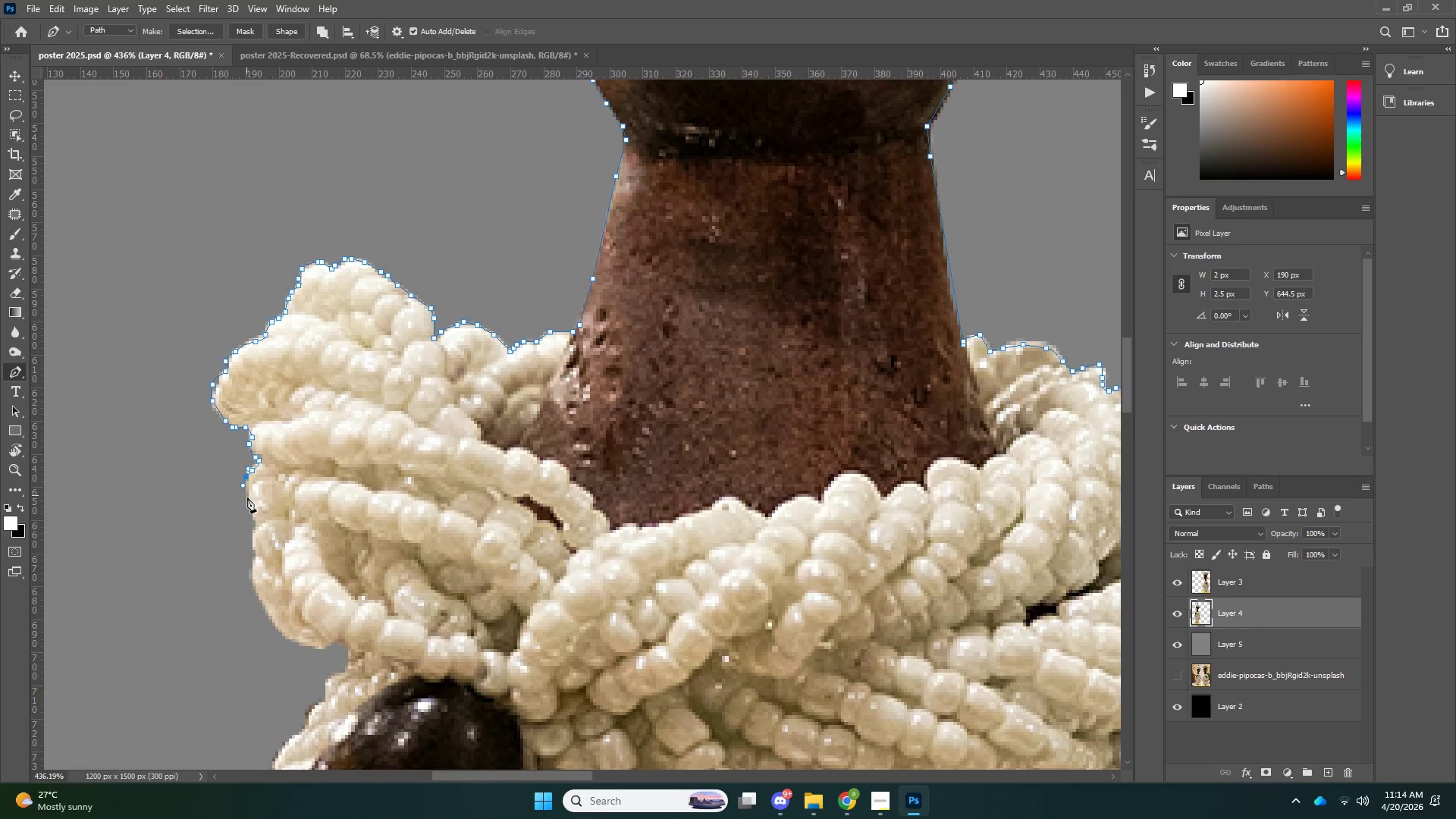 
left_click_drag(start_coordinate=[246, 495], to_coordinate=[249, 500])
 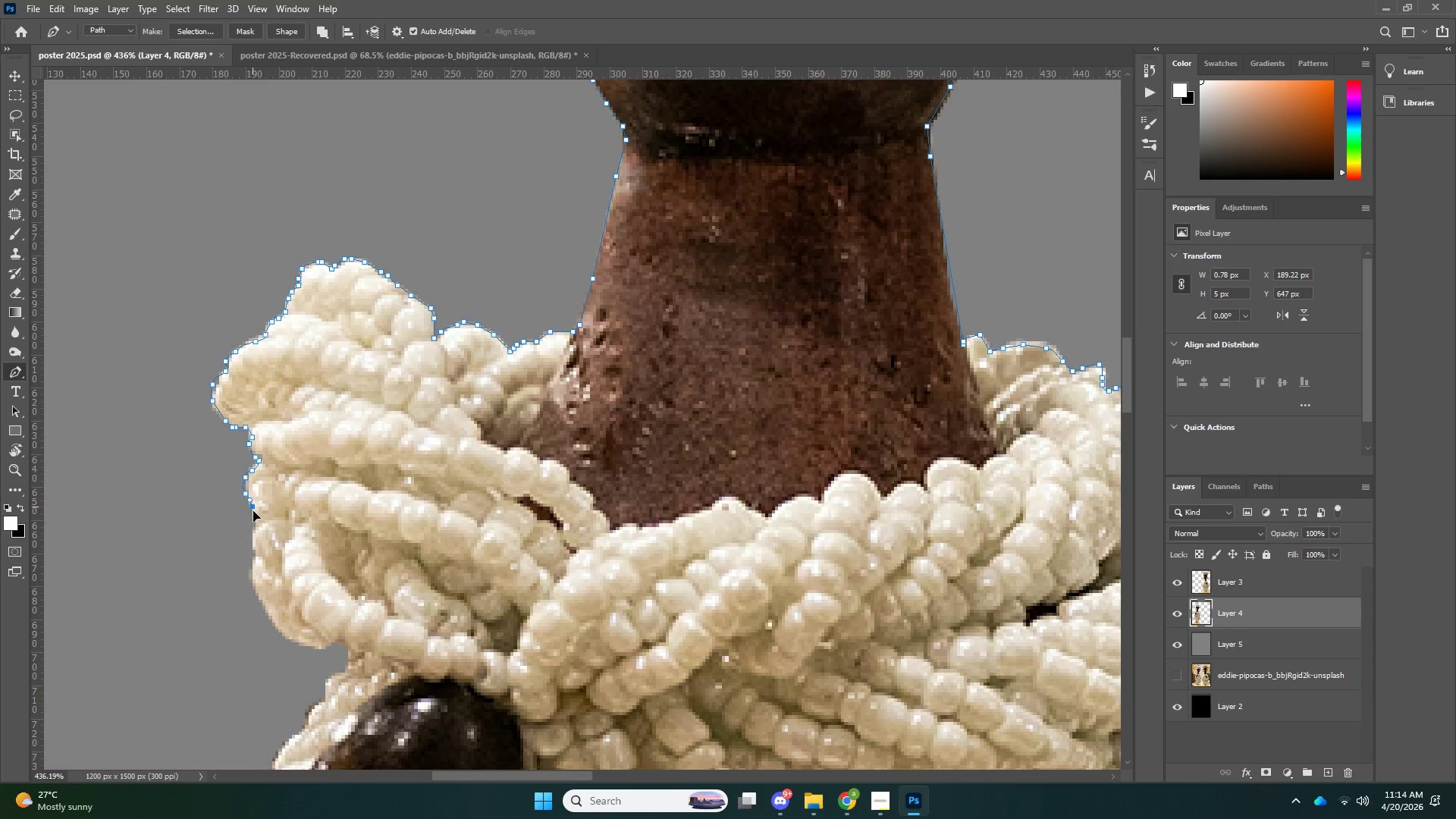 
left_click_drag(start_coordinate=[253, 507], to_coordinate=[253, 519])
 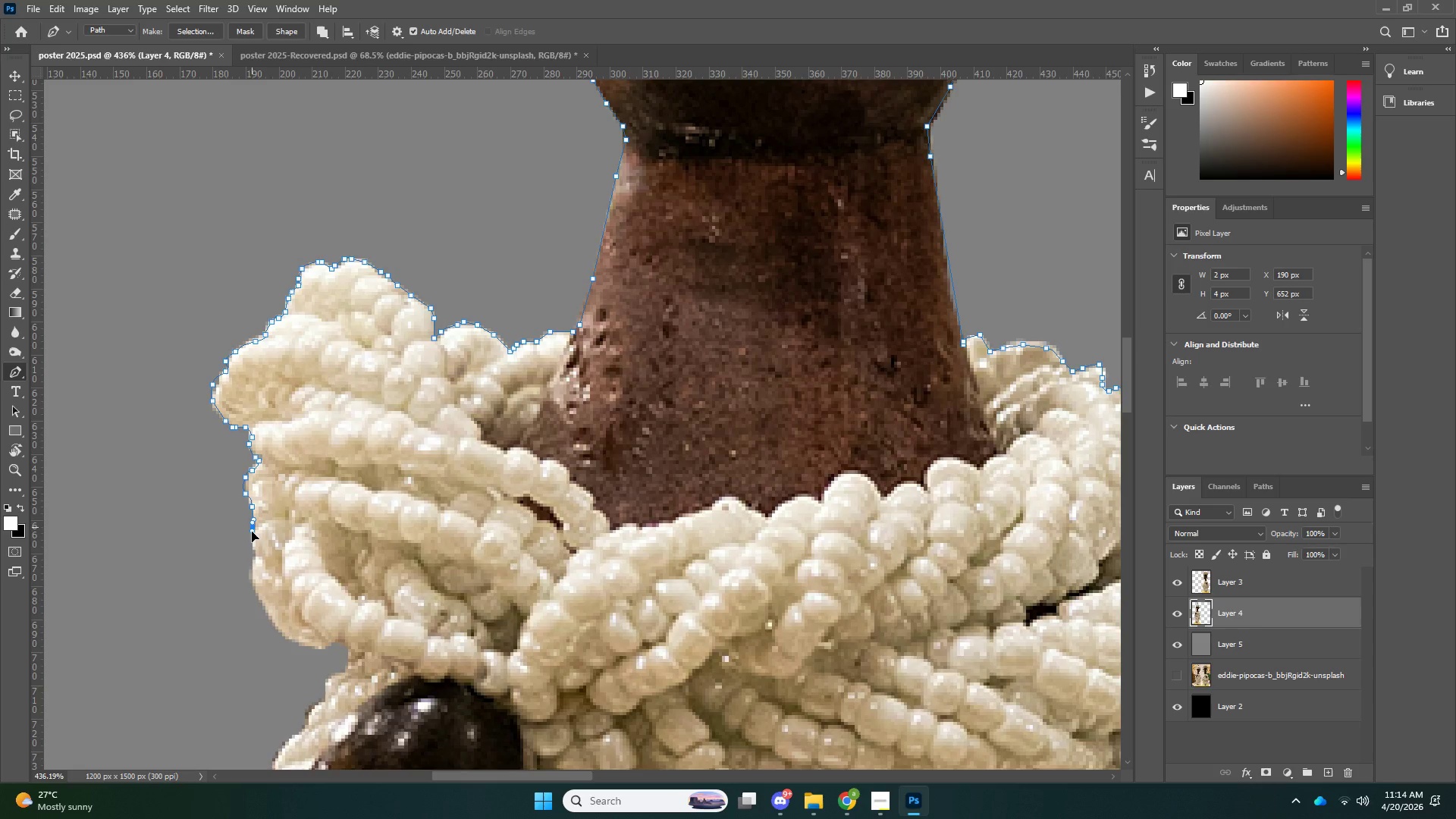 
left_click_drag(start_coordinate=[252, 527], to_coordinate=[252, 531])
 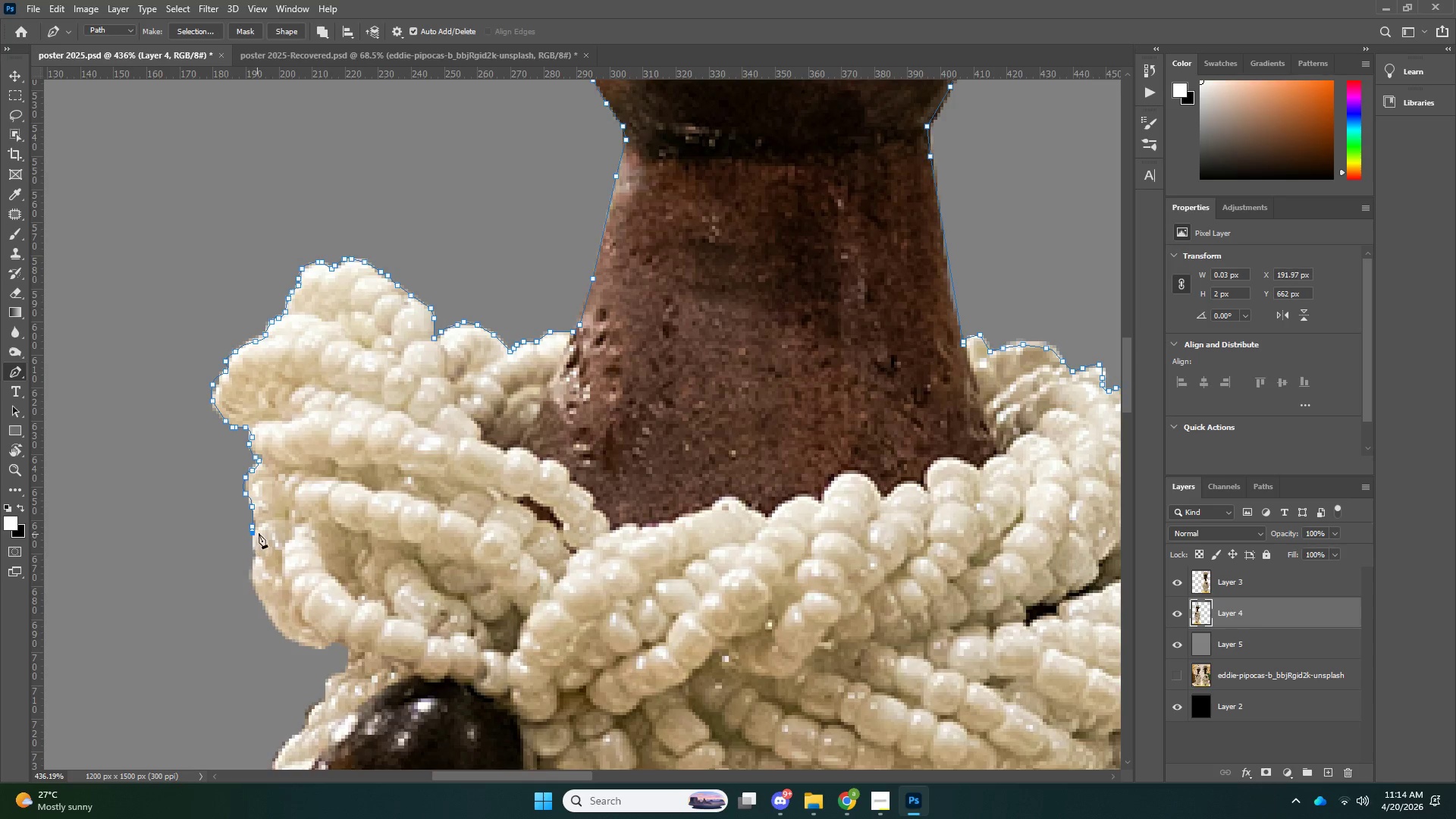 
scroll: coordinate [274, 498], scroll_direction: down, amount: 11.0
 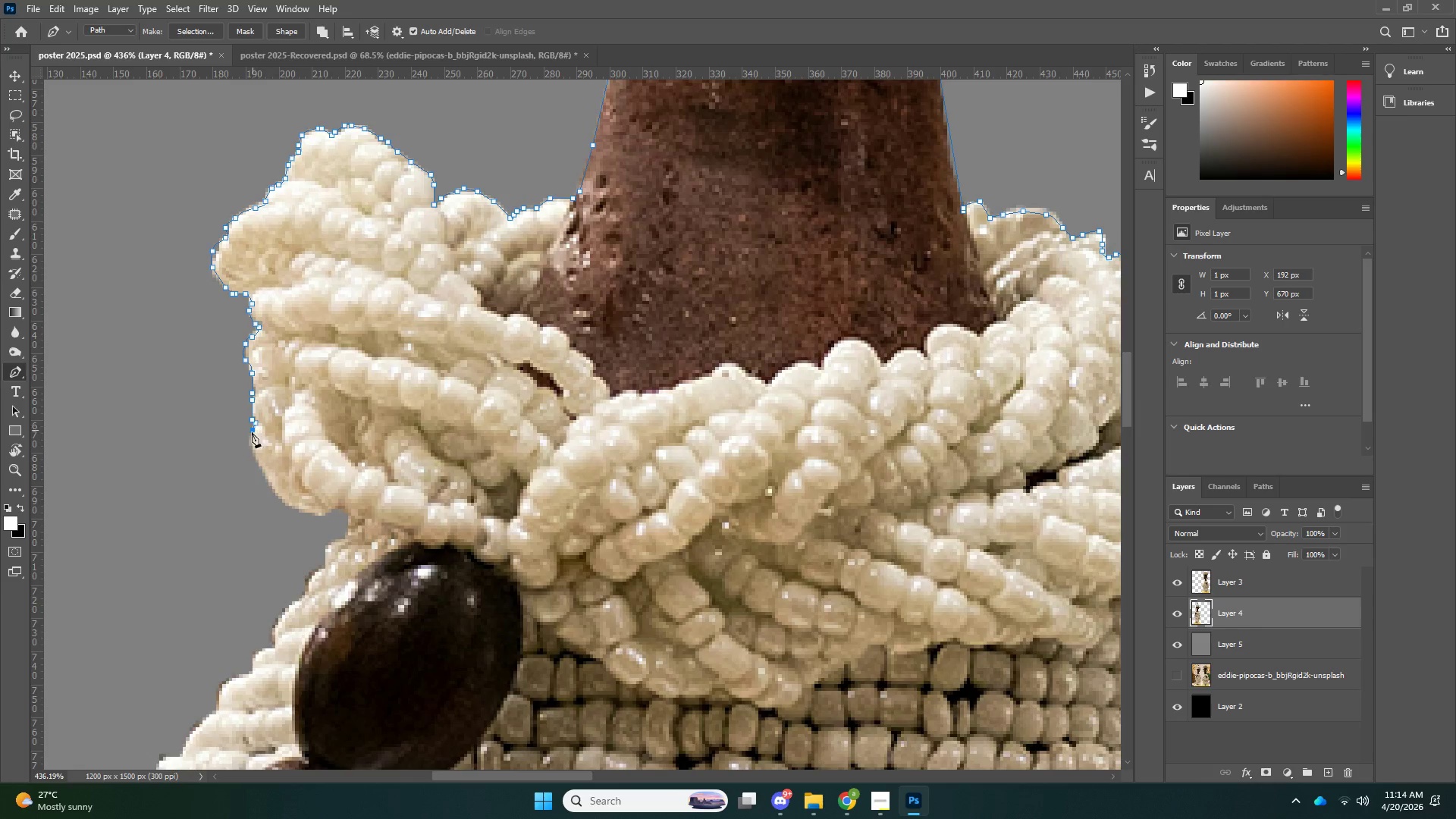 
left_click_drag(start_coordinate=[253, 457], to_coordinate=[255, 463])
 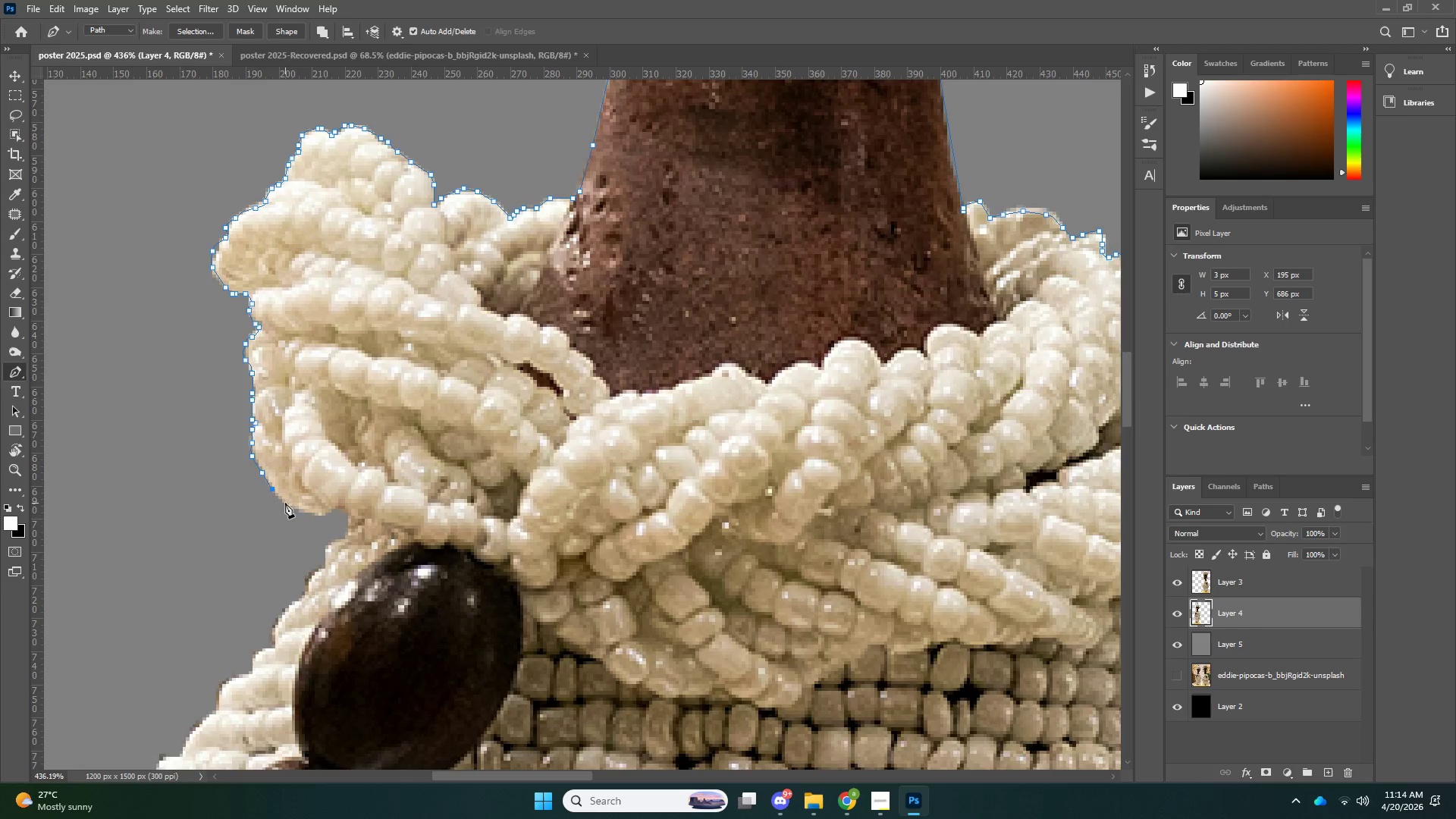 
triple_click([286, 503])
 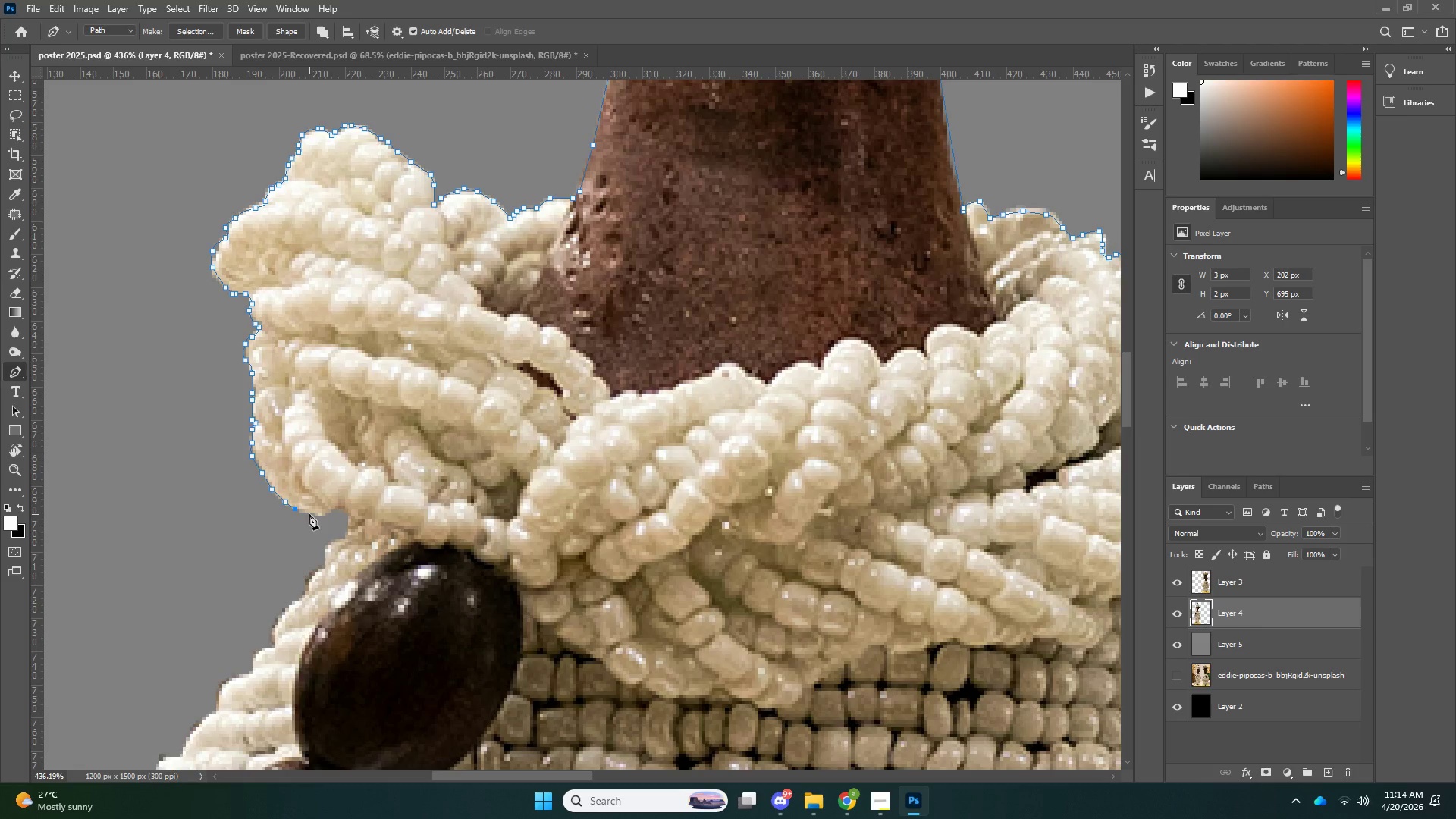 
left_click_drag(start_coordinate=[311, 514], to_coordinate=[315, 514])
 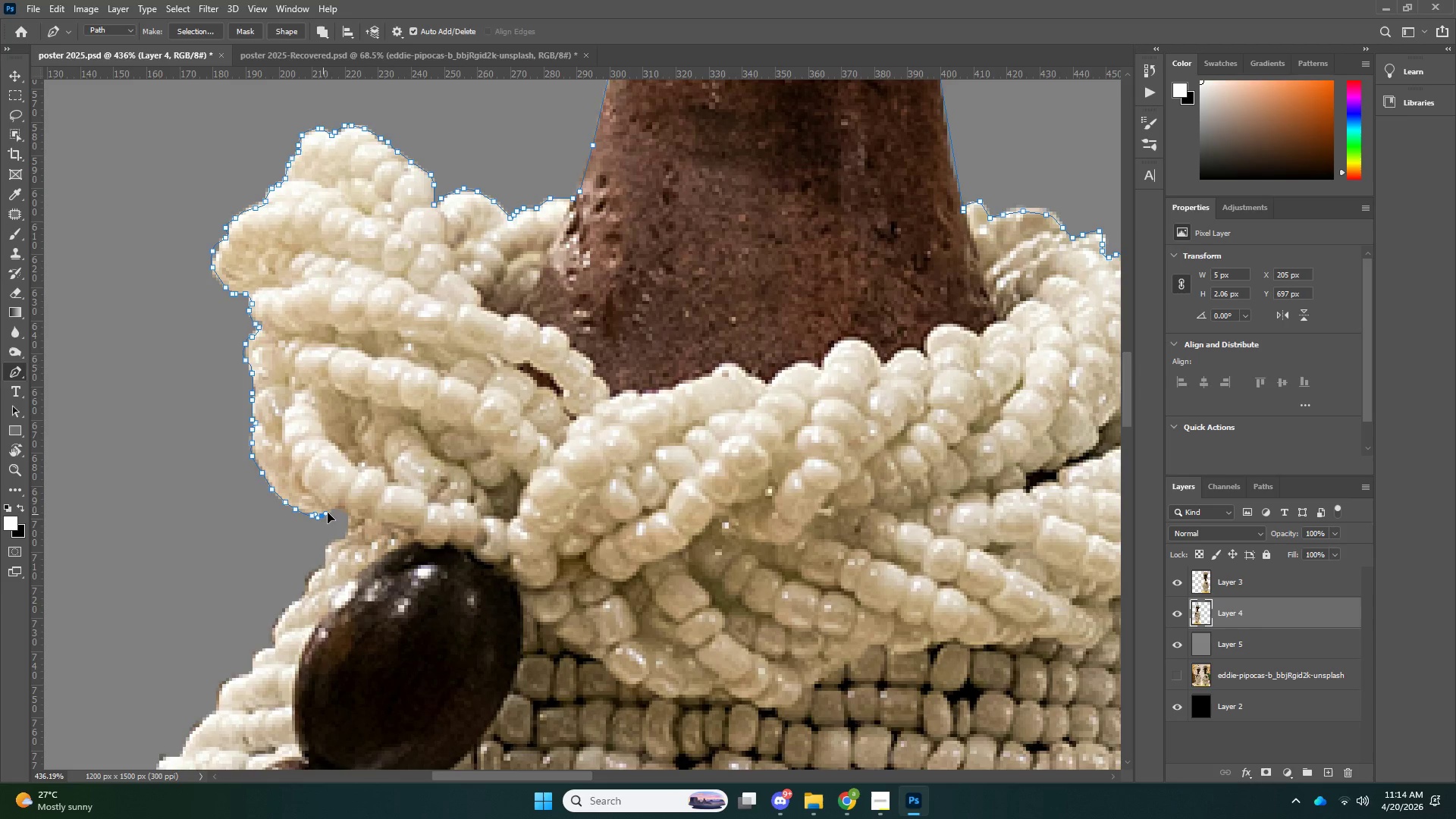 
left_click_drag(start_coordinate=[321, 514], to_coordinate=[326, 513])
 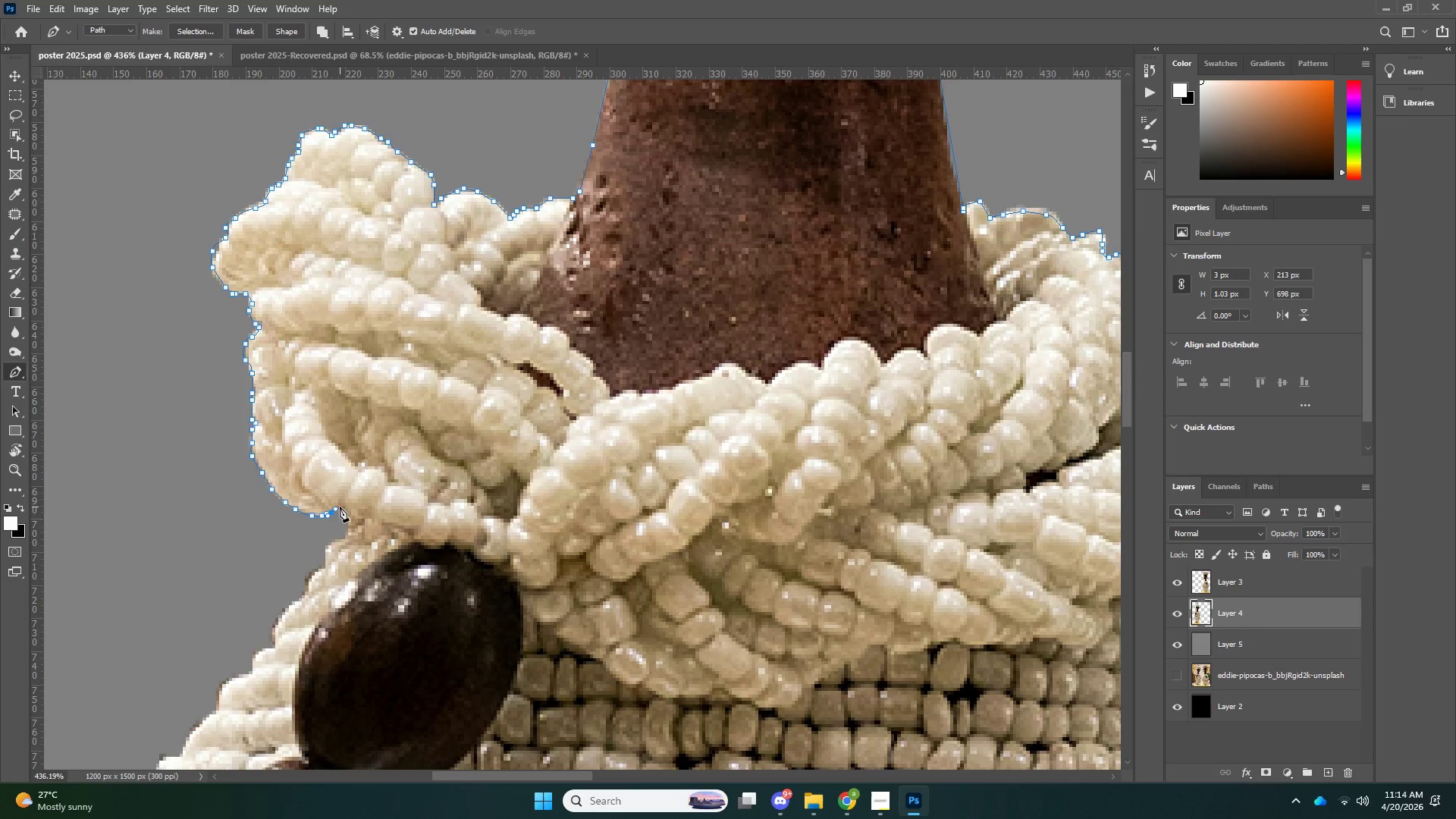 
left_click_drag(start_coordinate=[340, 507], to_coordinate=[344, 506])
 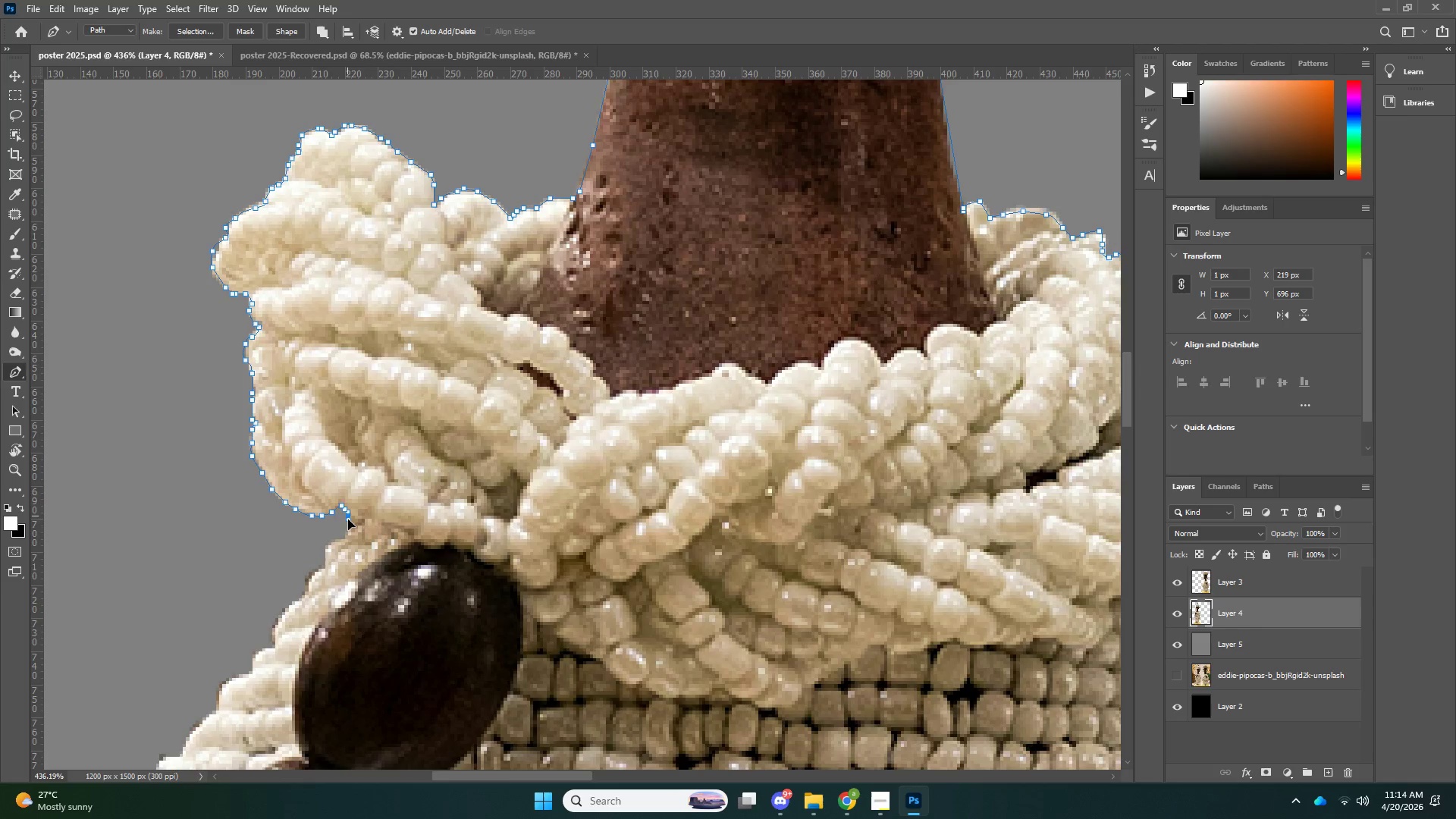 
left_click_drag(start_coordinate=[347, 516], to_coordinate=[349, 525])
 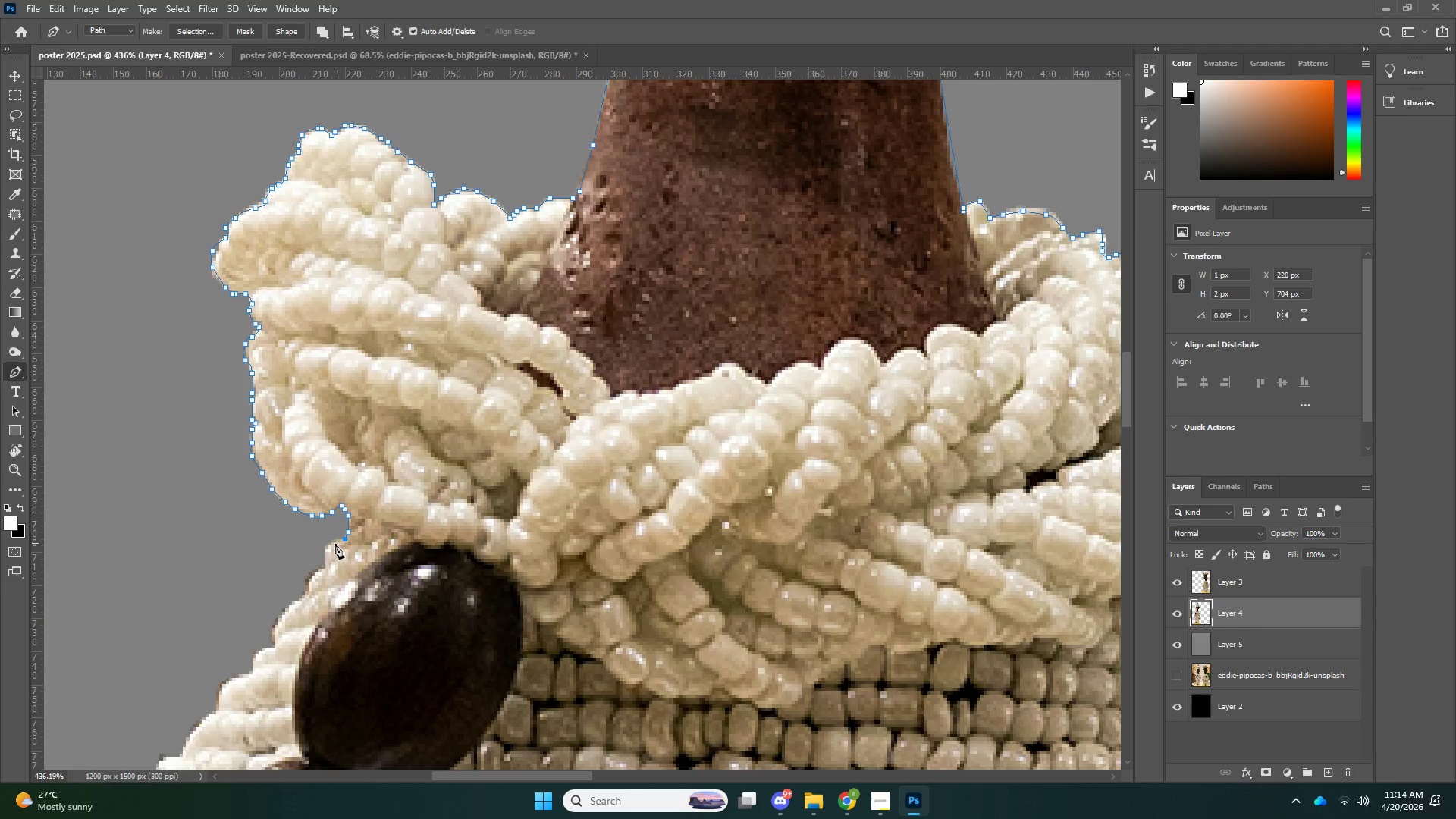 
left_click_drag(start_coordinate=[337, 543], to_coordinate=[331, 545])
 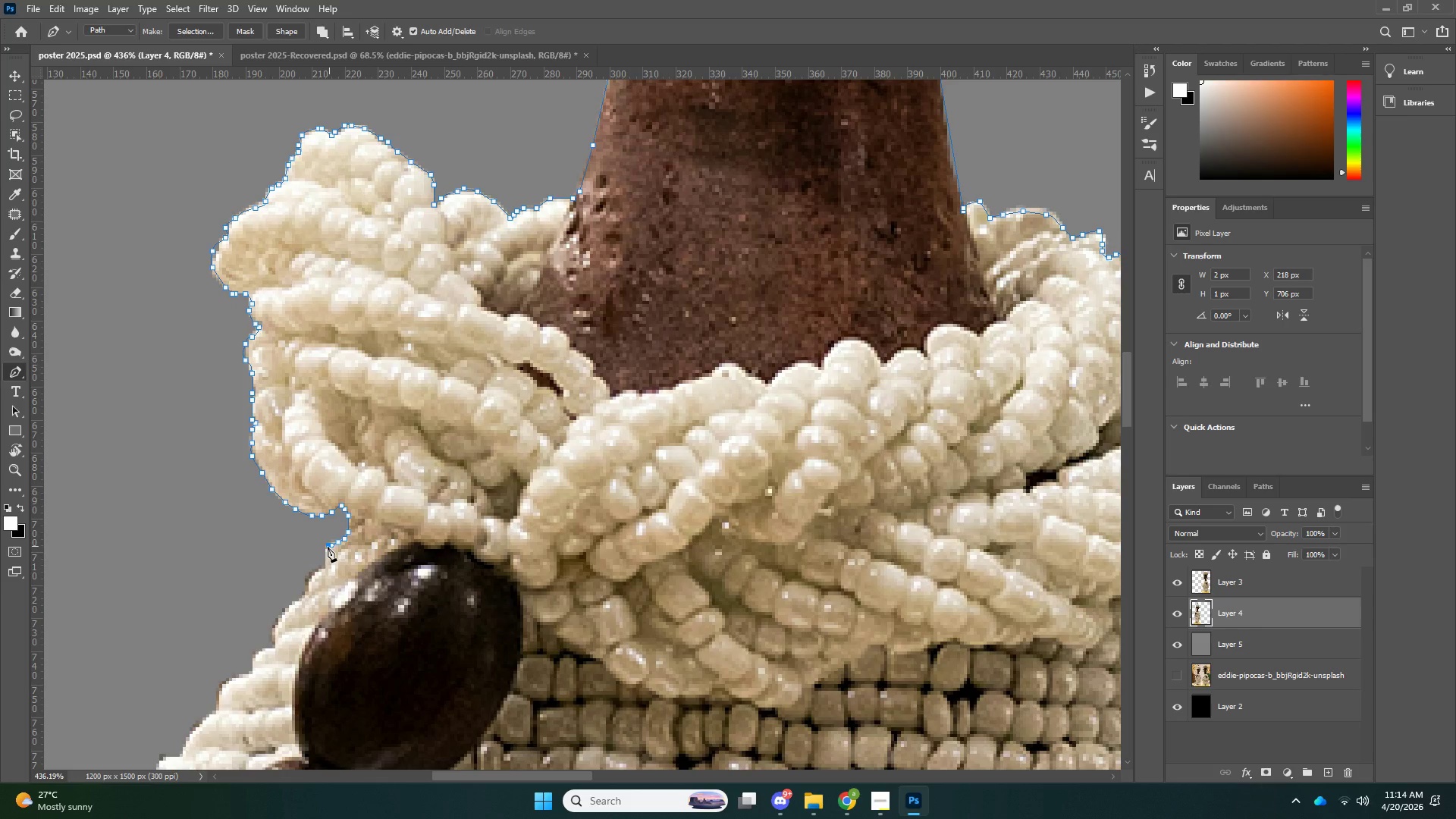 
left_click_drag(start_coordinate=[329, 546], to_coordinate=[325, 555])
 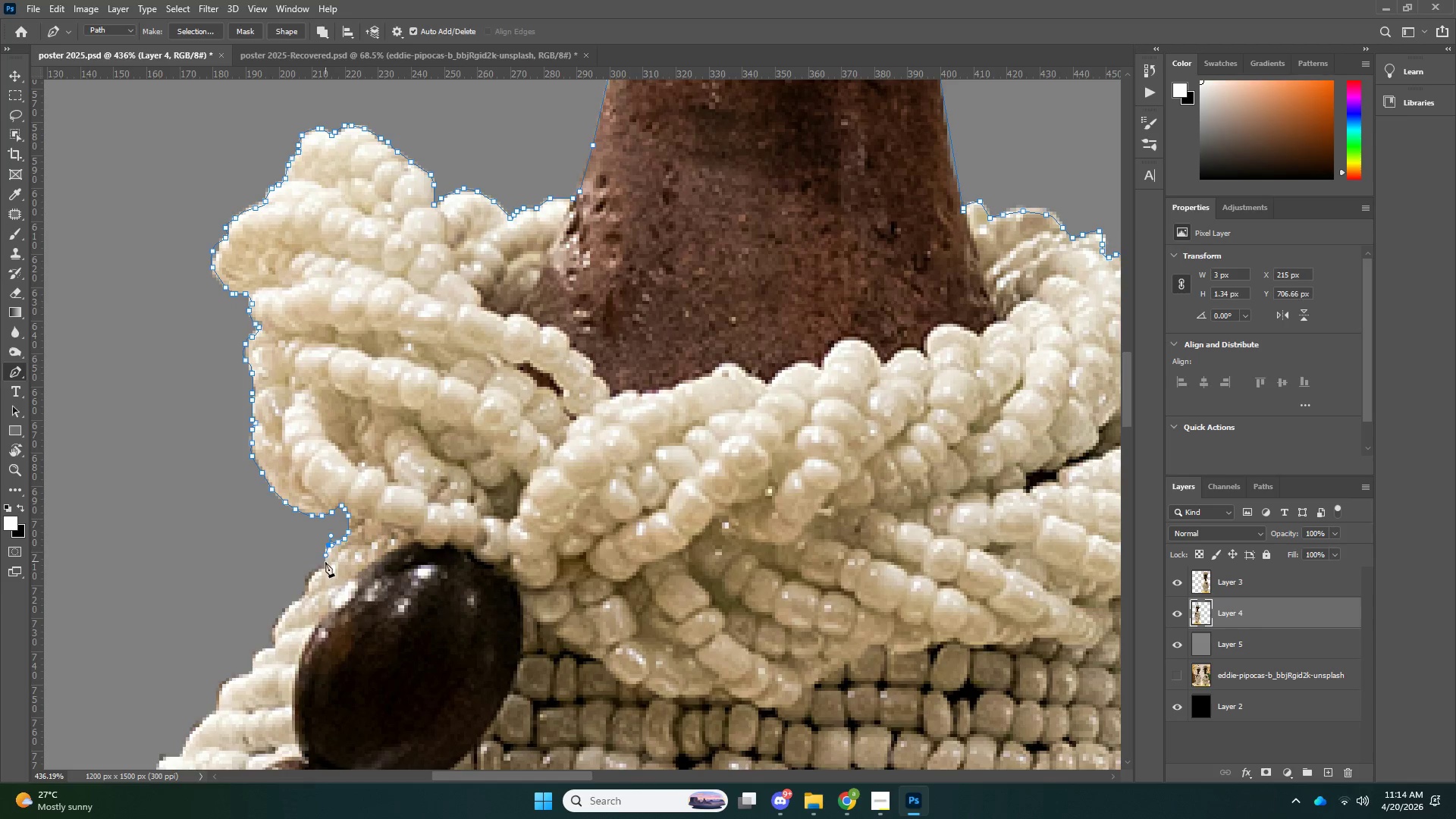 
triple_click([325, 563])
 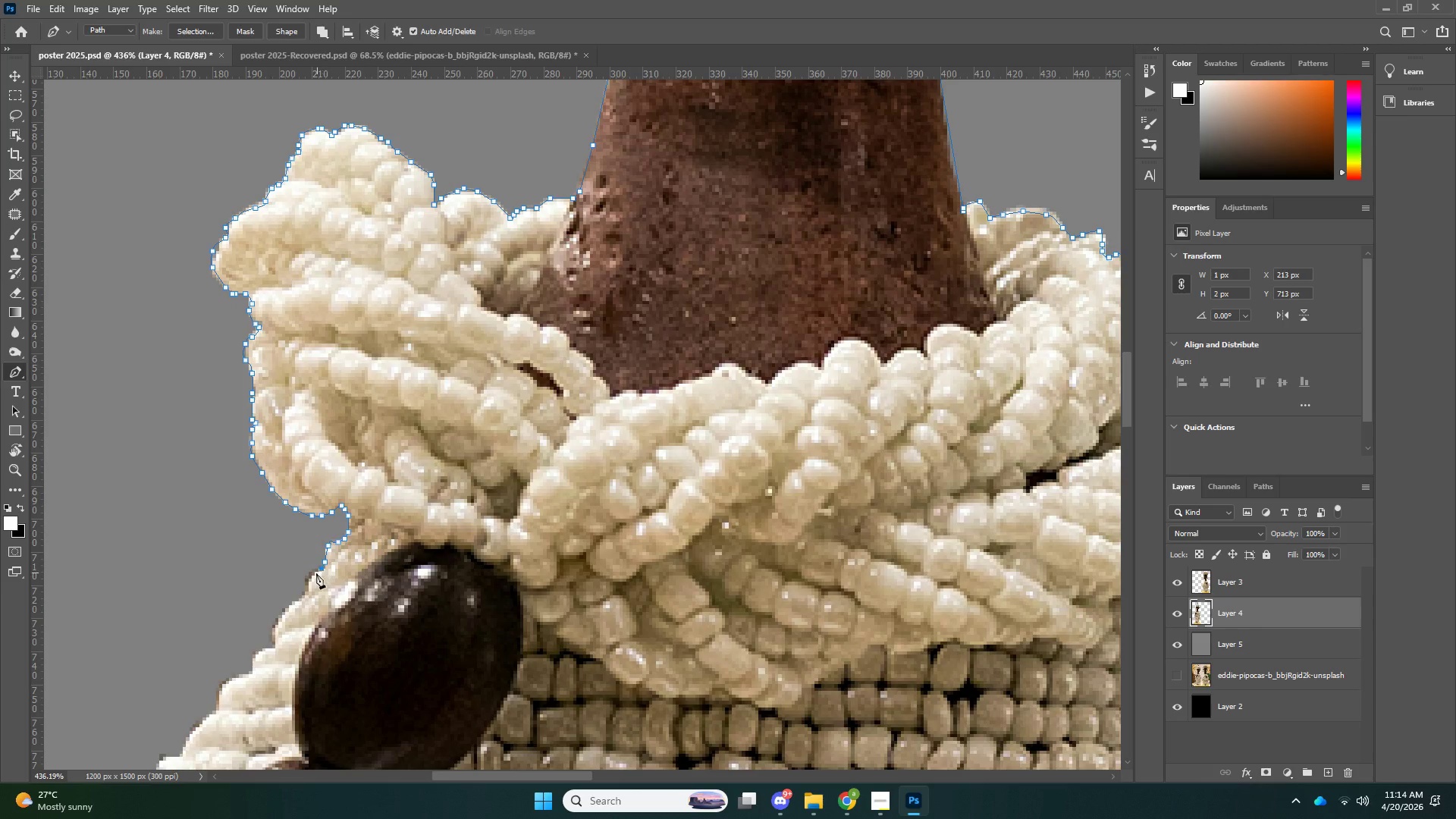 
left_click_drag(start_coordinate=[314, 576], to_coordinate=[309, 582])
 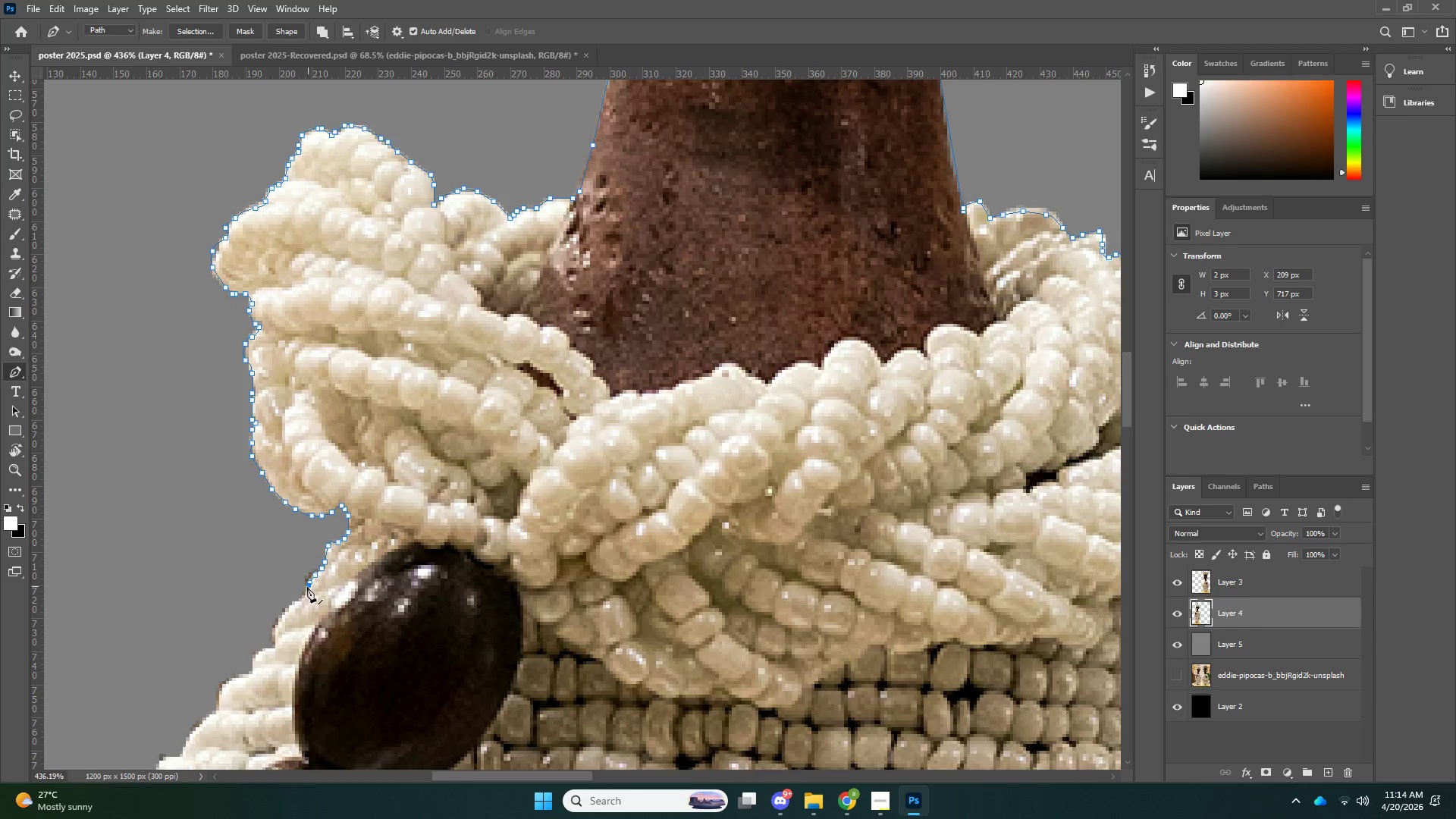 
key(Control+Z)
 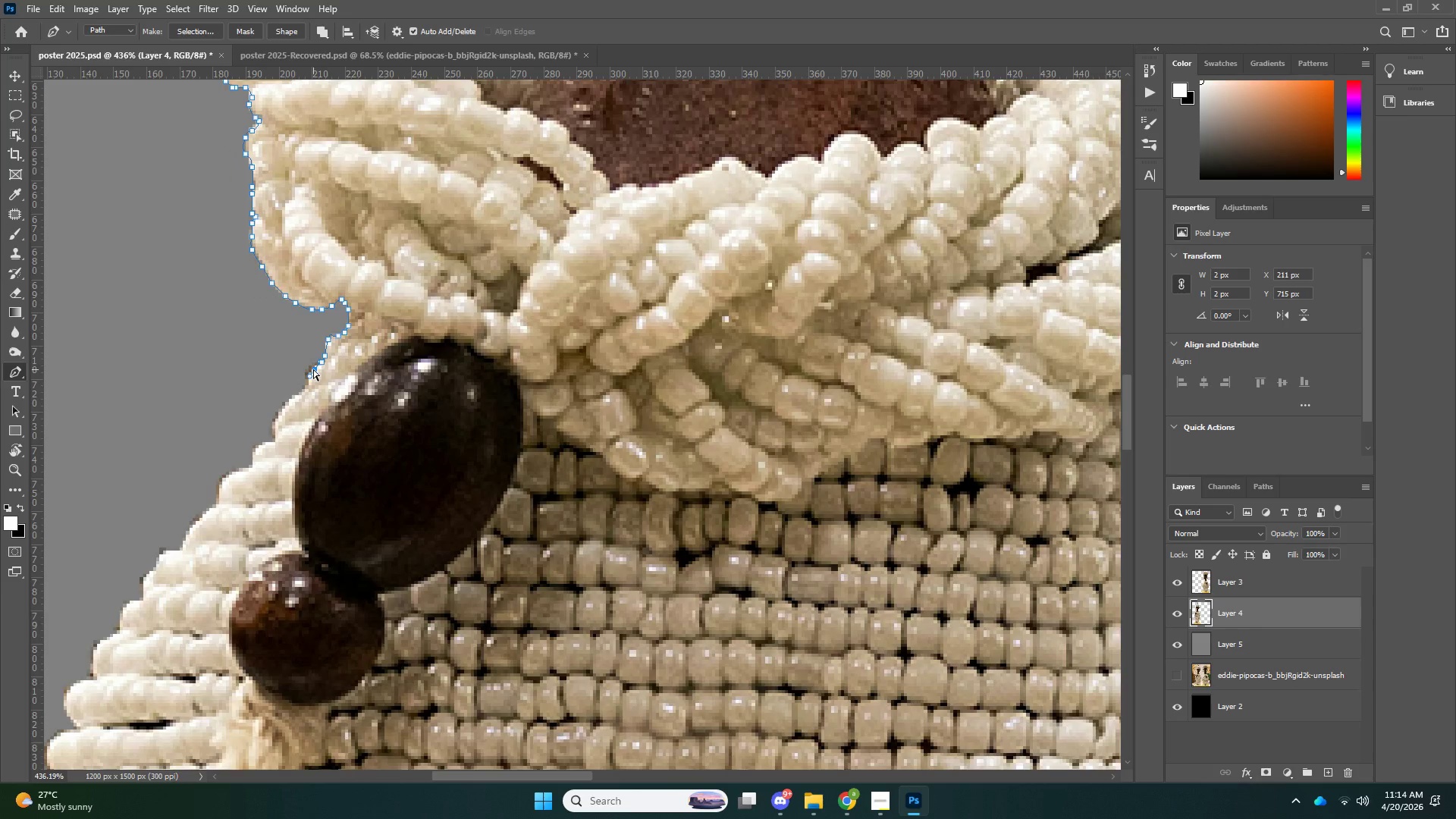 
scroll: coordinate [300, 480], scroll_direction: down, amount: 17.0
 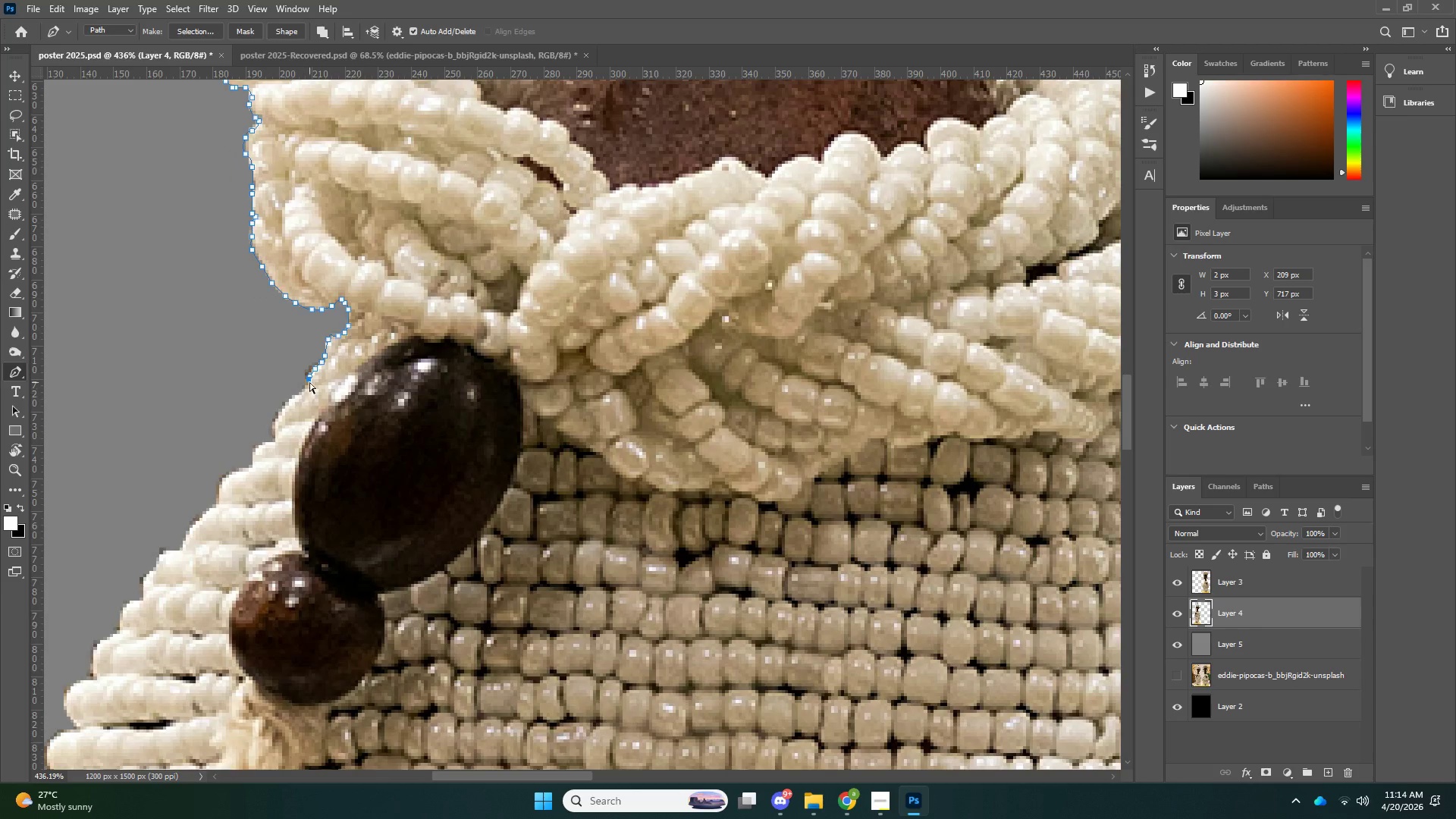 
key(Control+Z)
 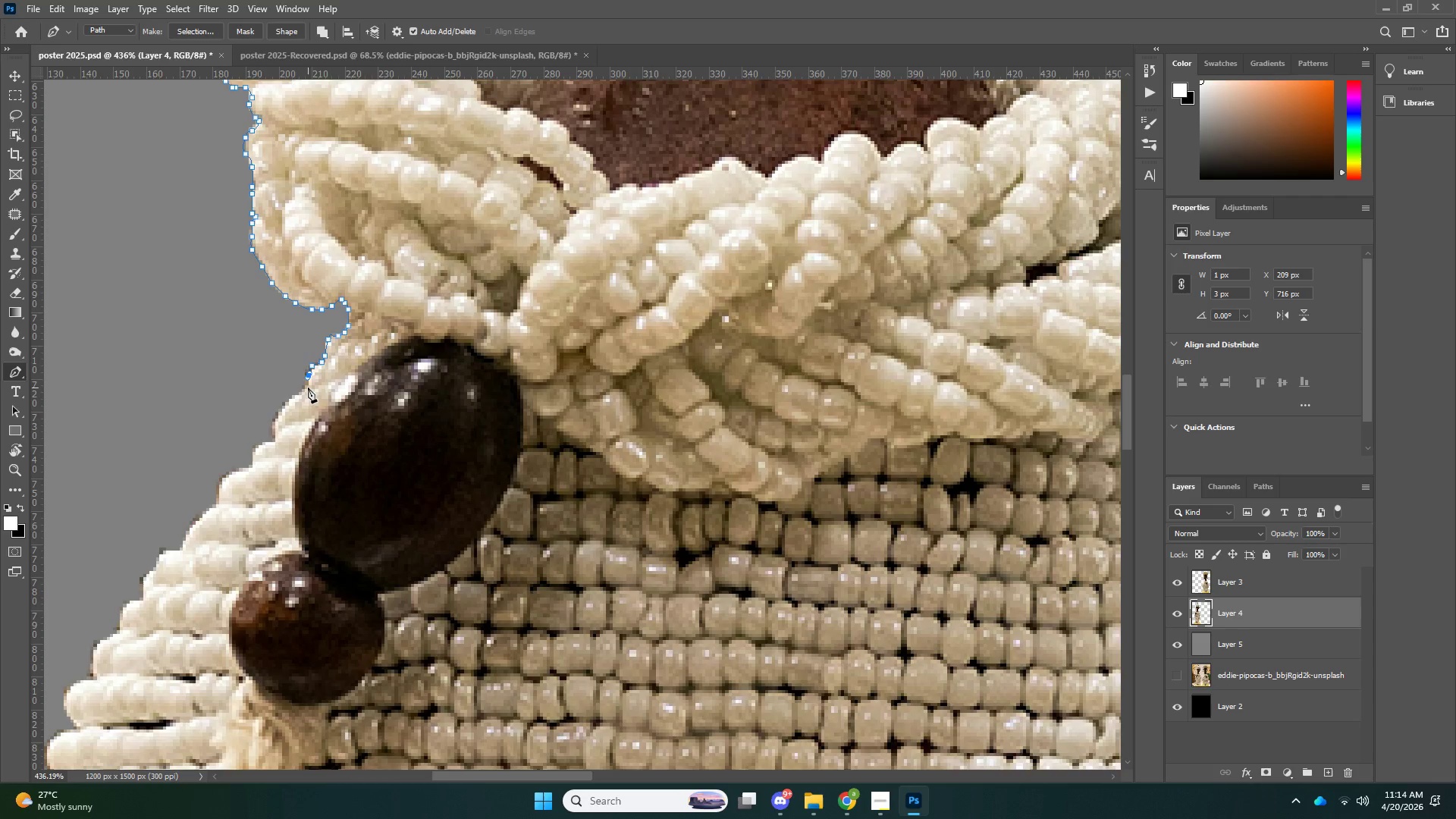 
left_click_drag(start_coordinate=[304, 391], to_coordinate=[300, 393])
 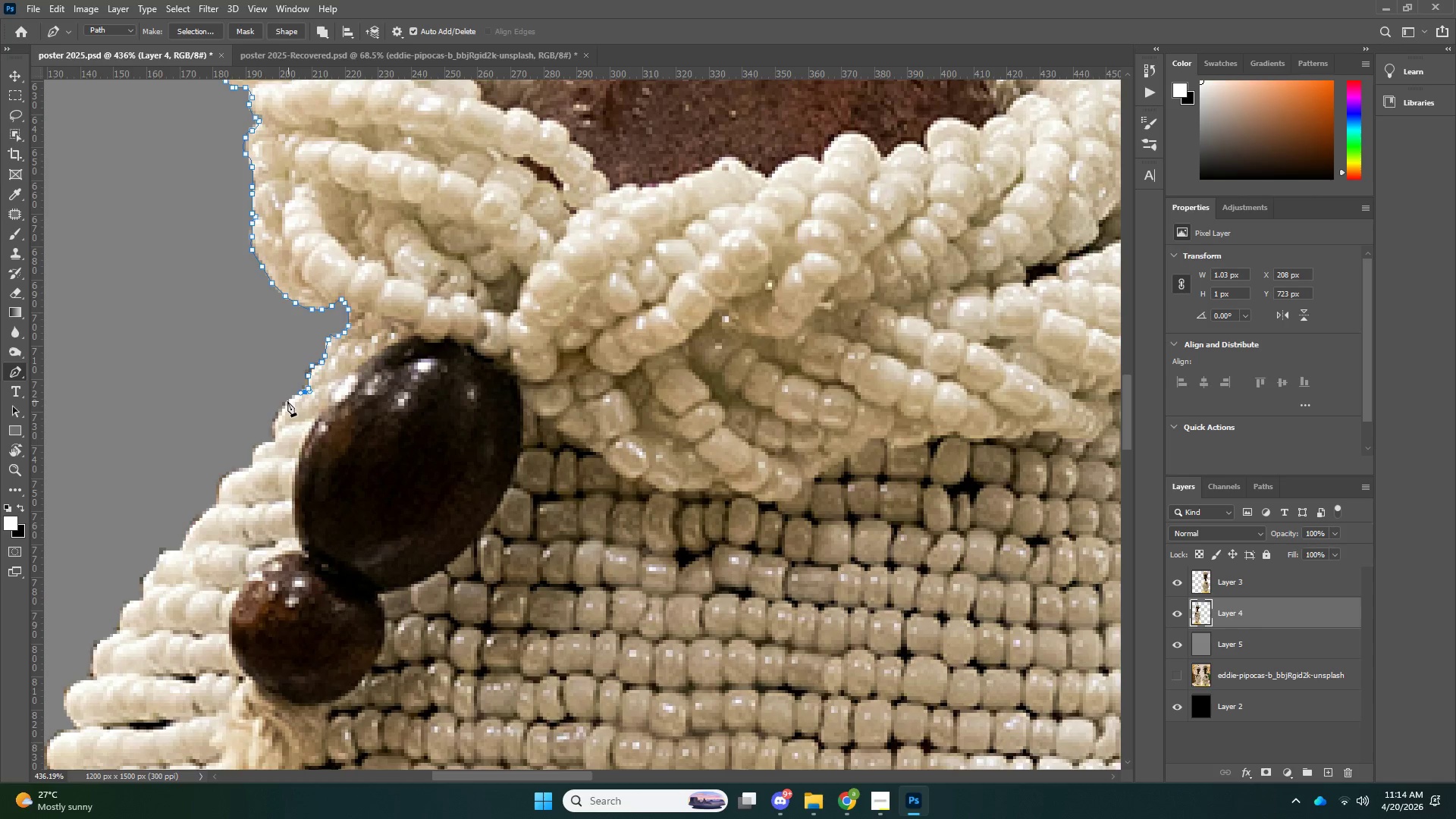 
left_click_drag(start_coordinate=[286, 403], to_coordinate=[284, 407])
 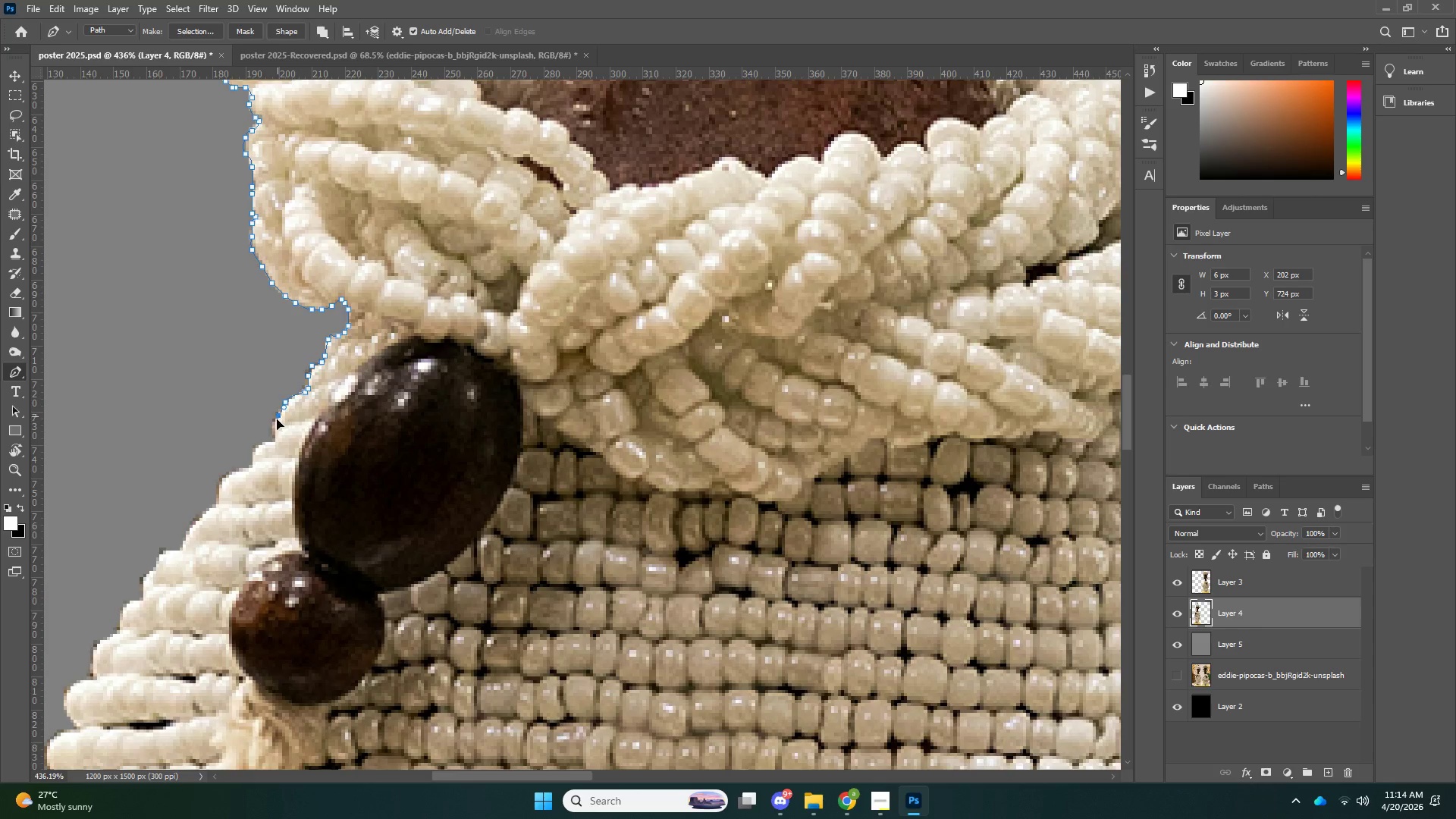 
left_click_drag(start_coordinate=[278, 416], to_coordinate=[275, 431])
 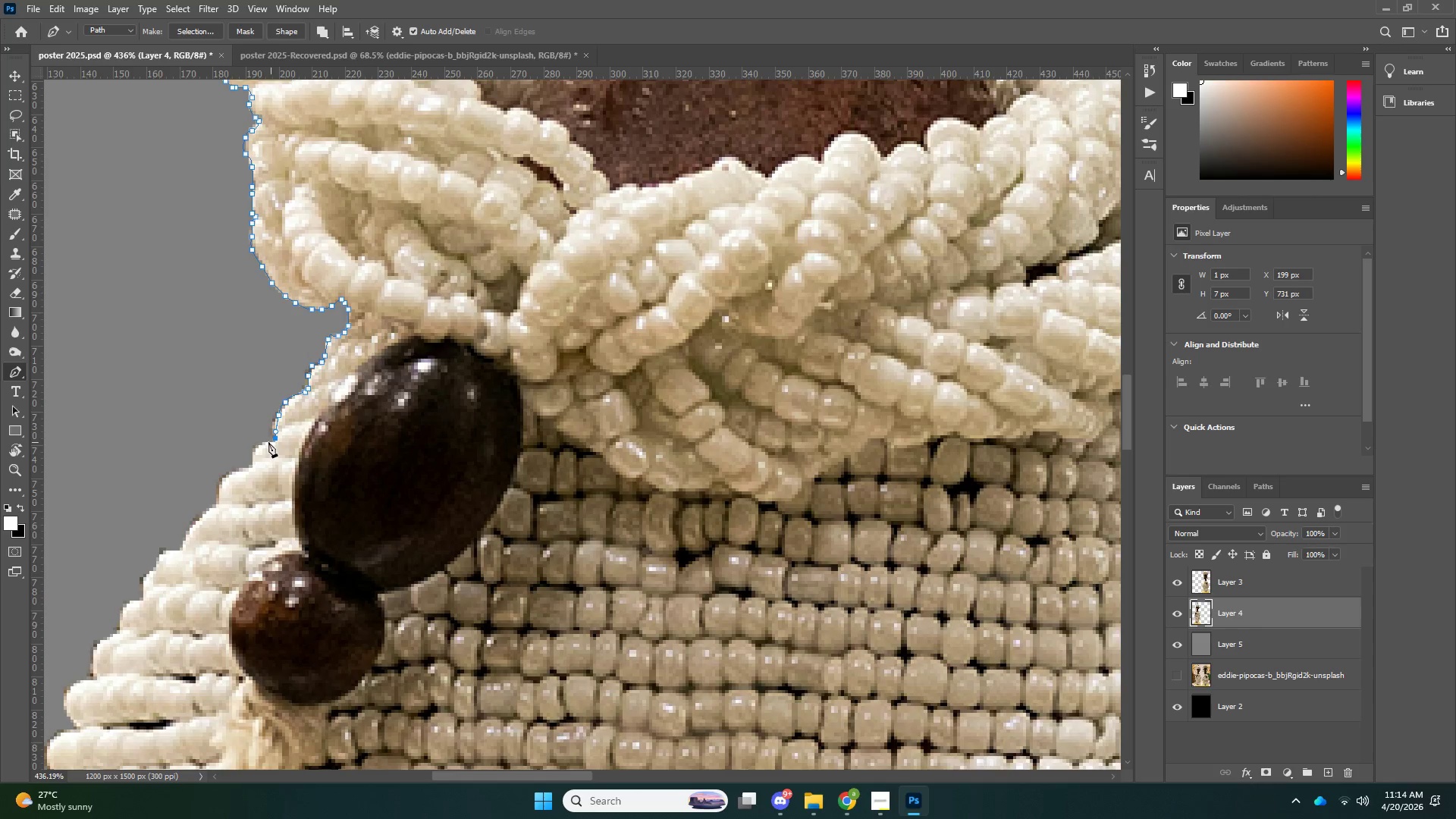 
triple_click([263, 442])
 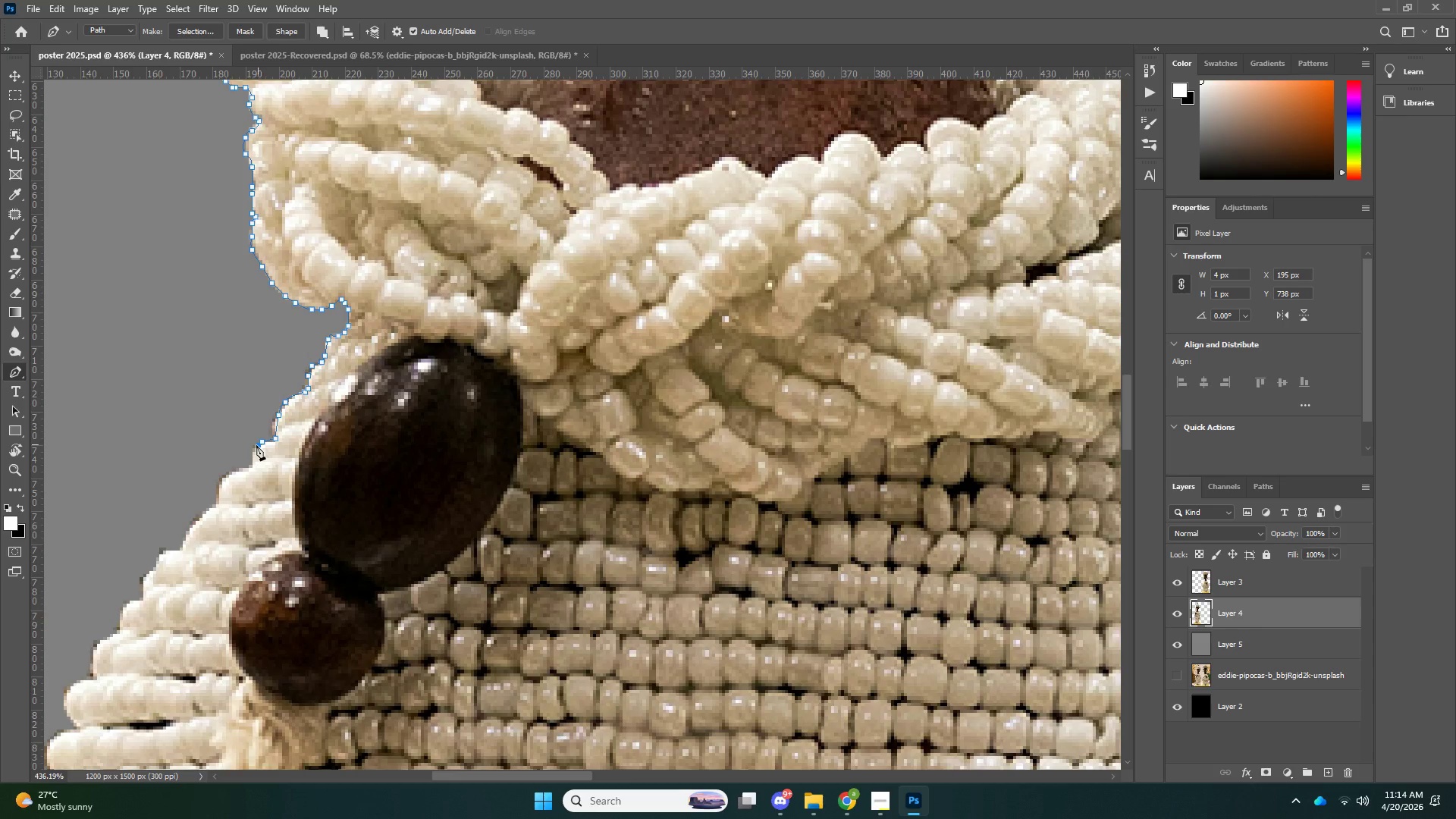 
left_click_drag(start_coordinate=[258, 444], to_coordinate=[253, 449])
 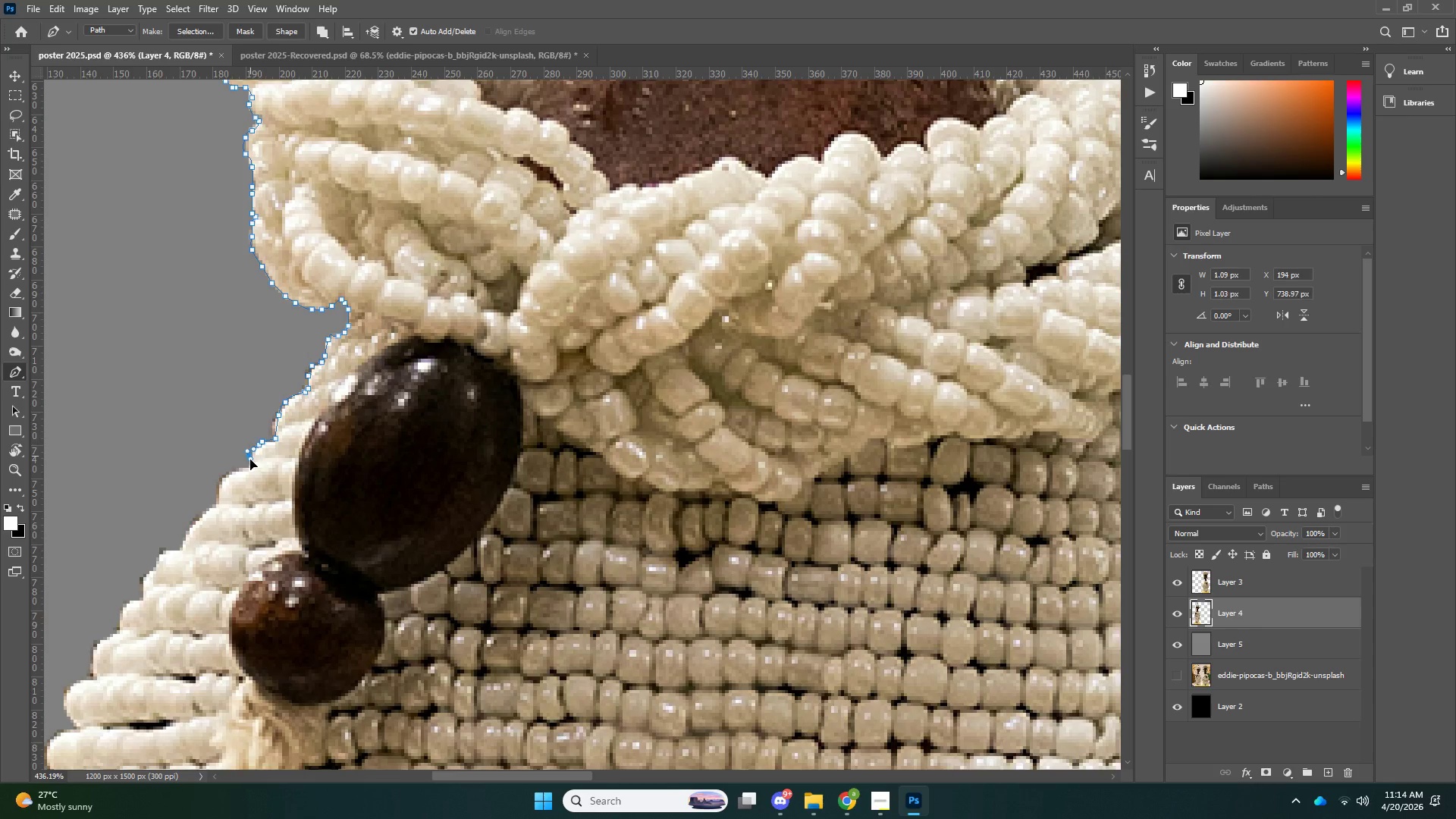 
left_click_drag(start_coordinate=[250, 456], to_coordinate=[250, 462])
 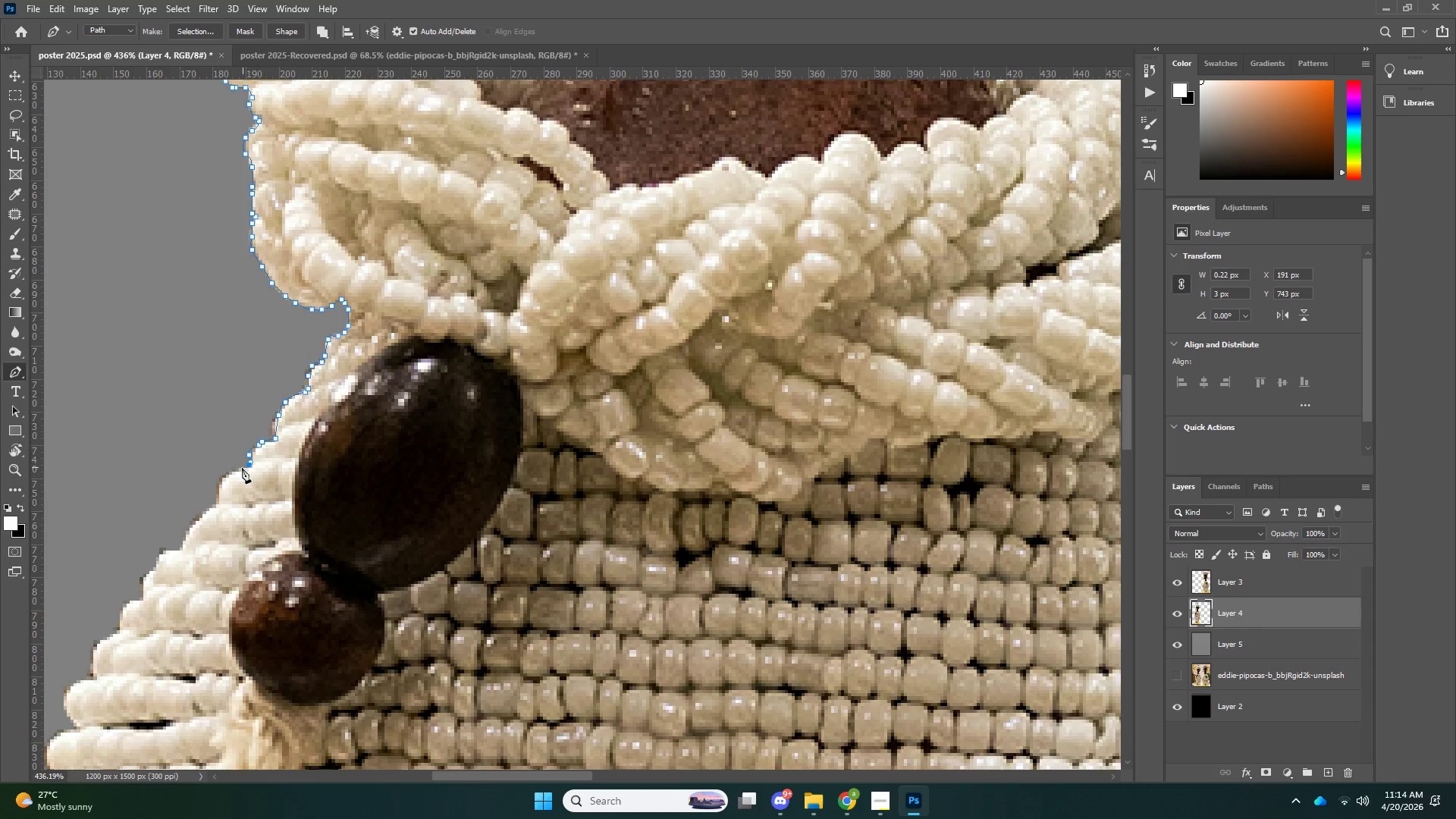 
left_click_drag(start_coordinate=[234, 469], to_coordinate=[230, 470])
 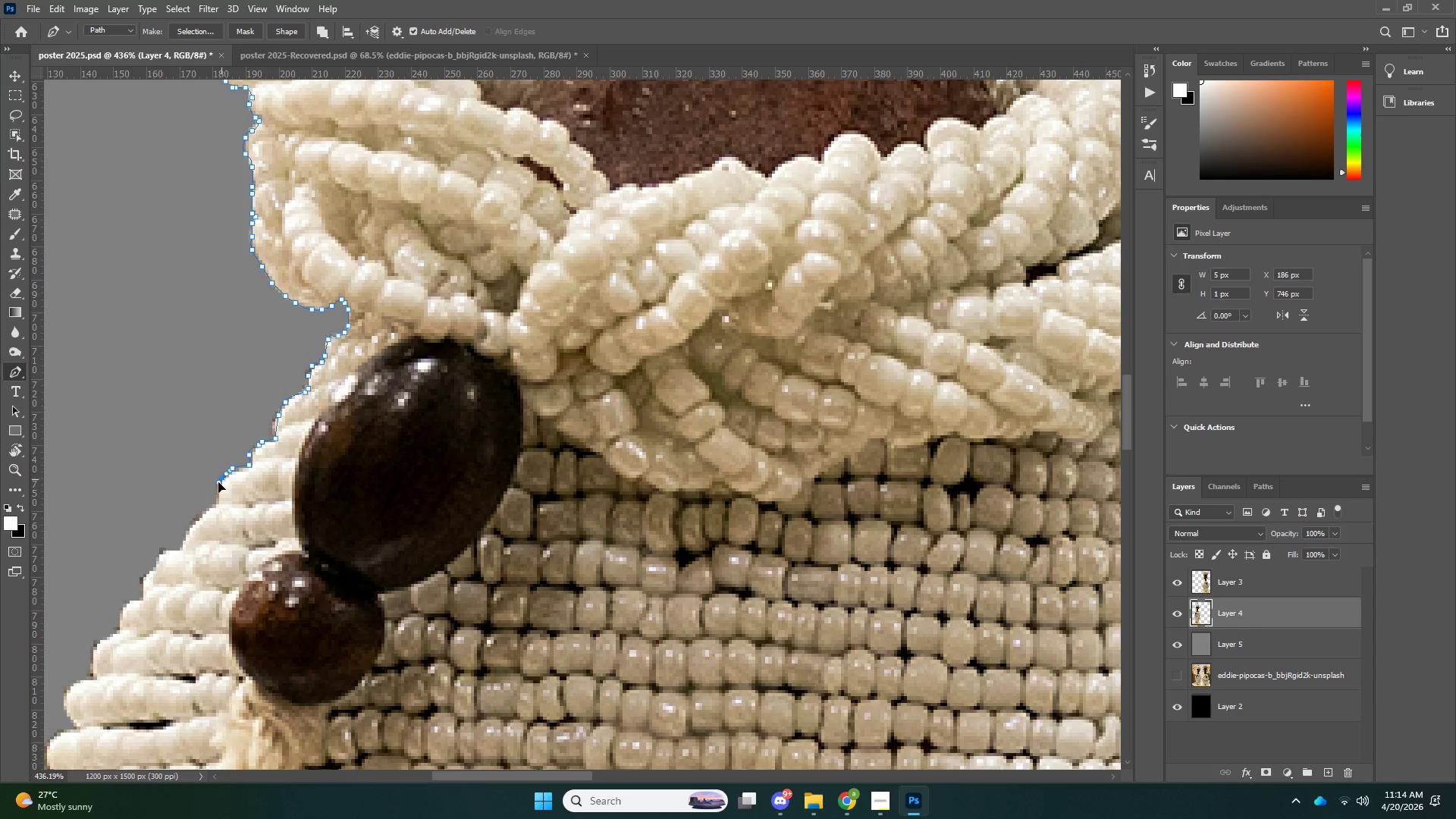 
left_click_drag(start_coordinate=[221, 479], to_coordinate=[218, 483])
 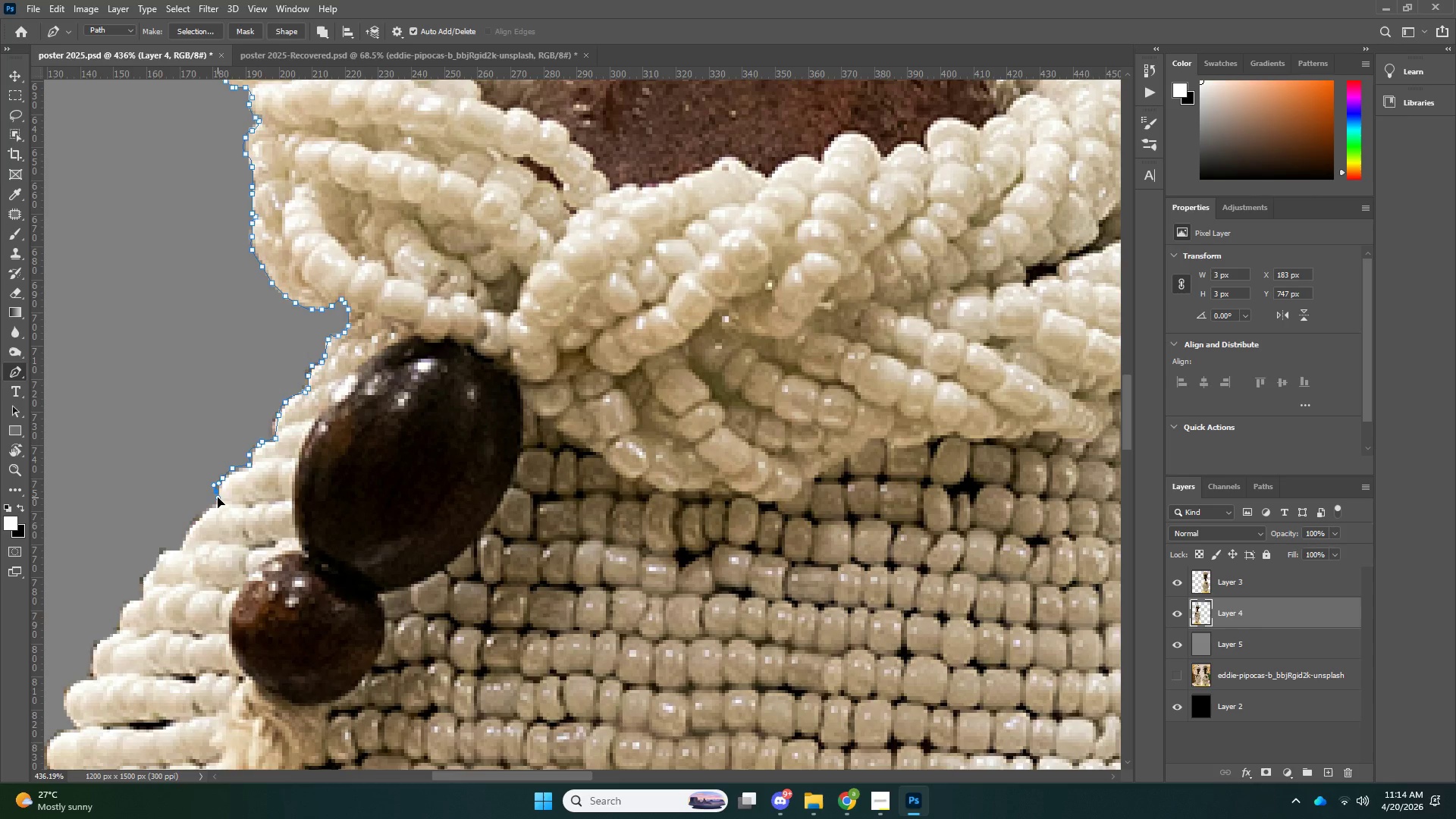 
left_click_drag(start_coordinate=[217, 490], to_coordinate=[218, 501])
 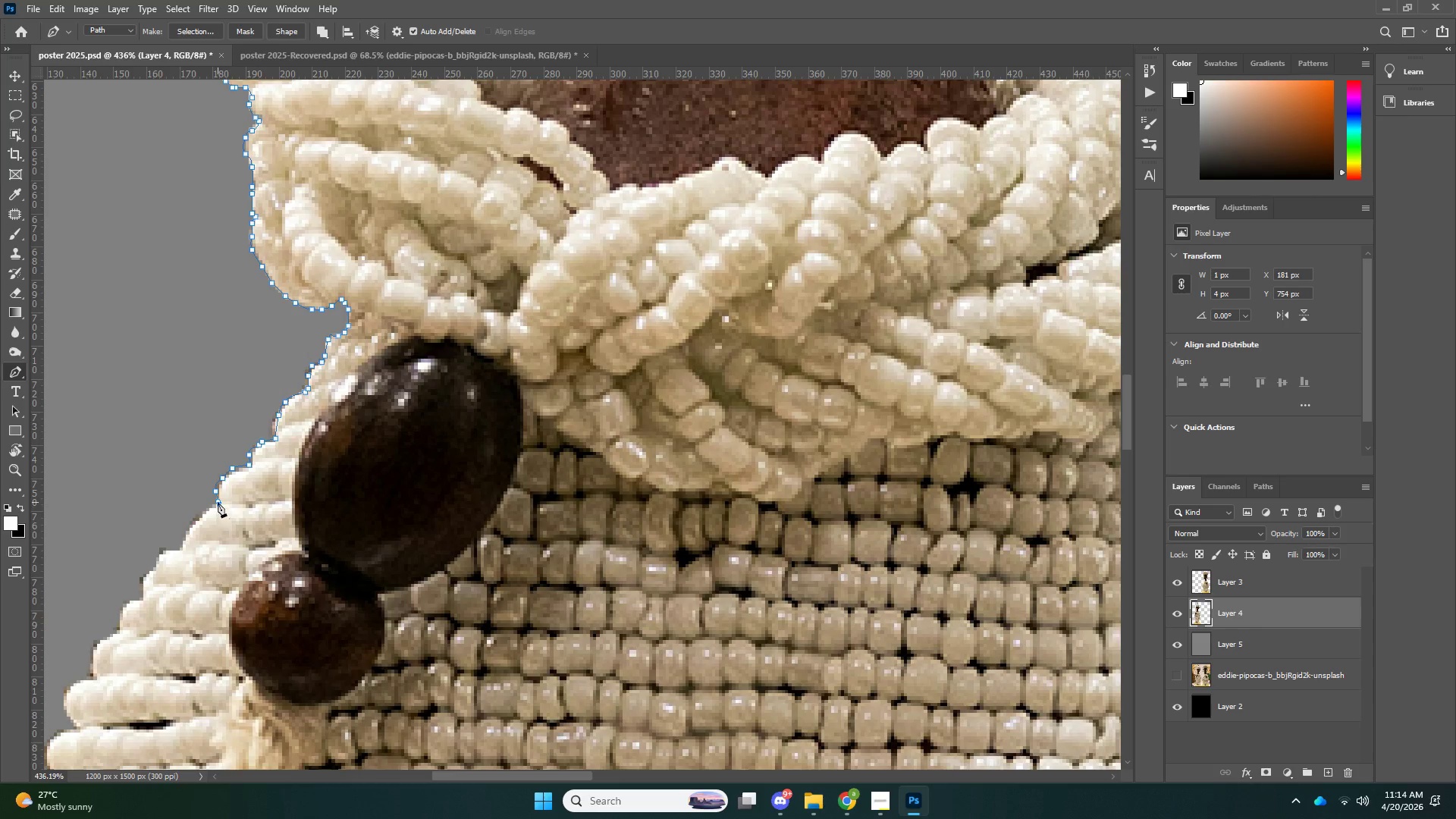 
scroll: coordinate [222, 437], scroll_direction: down, amount: 11.0
 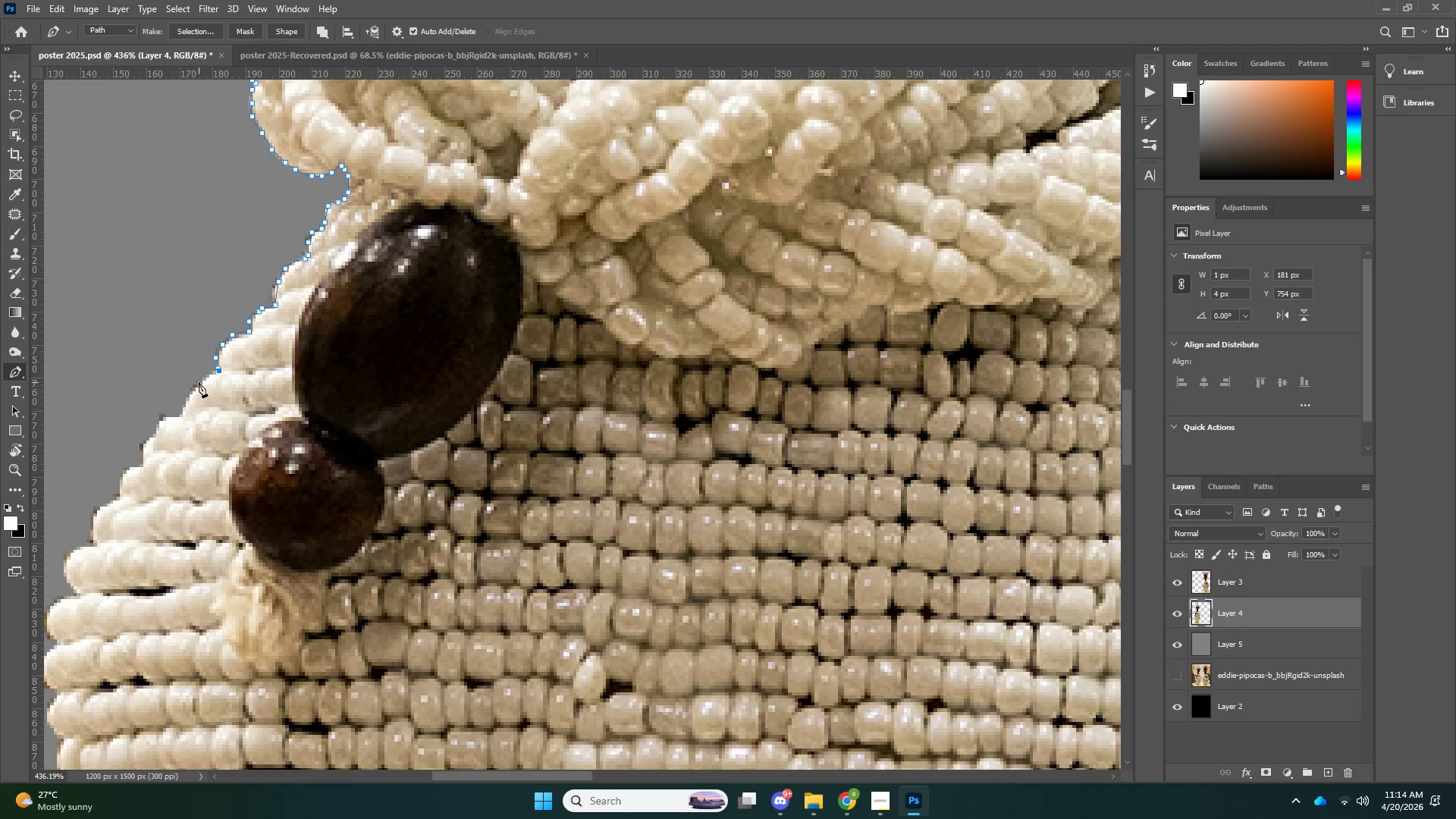 
left_click([199, 382])
 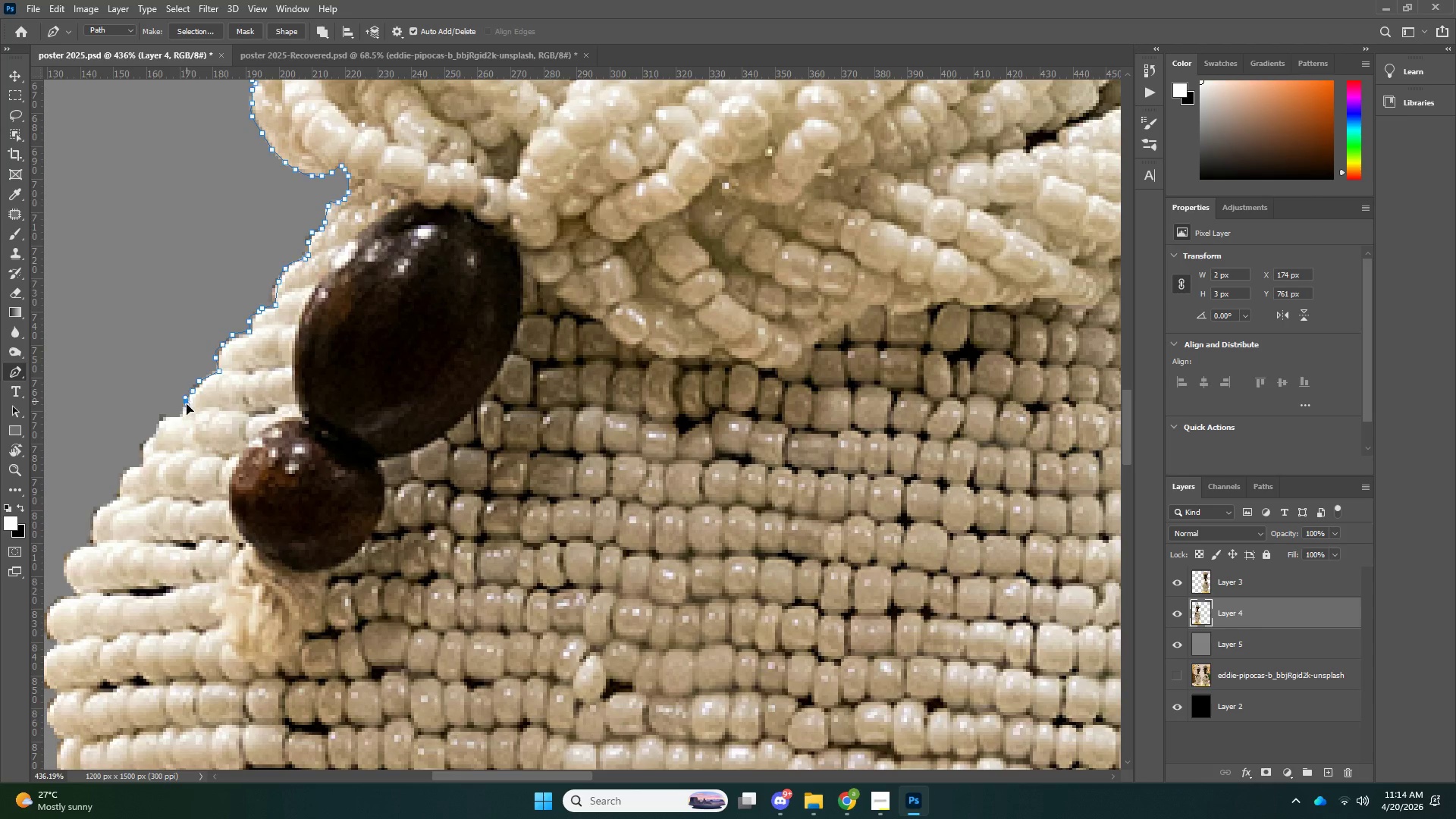 
left_click_drag(start_coordinate=[187, 401], to_coordinate=[187, 405])
 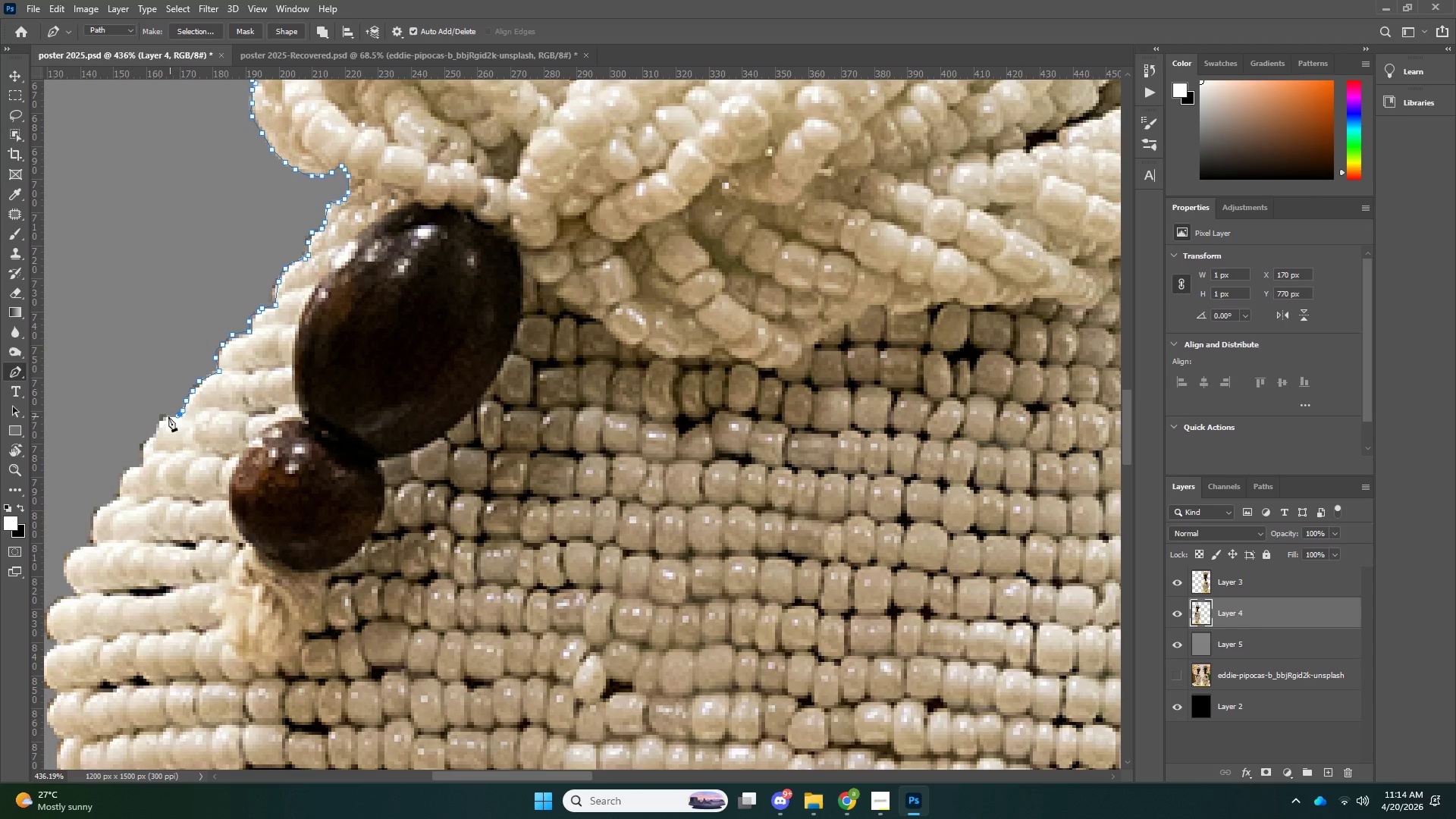 
left_click_drag(start_coordinate=[166, 418], to_coordinate=[162, 418])
 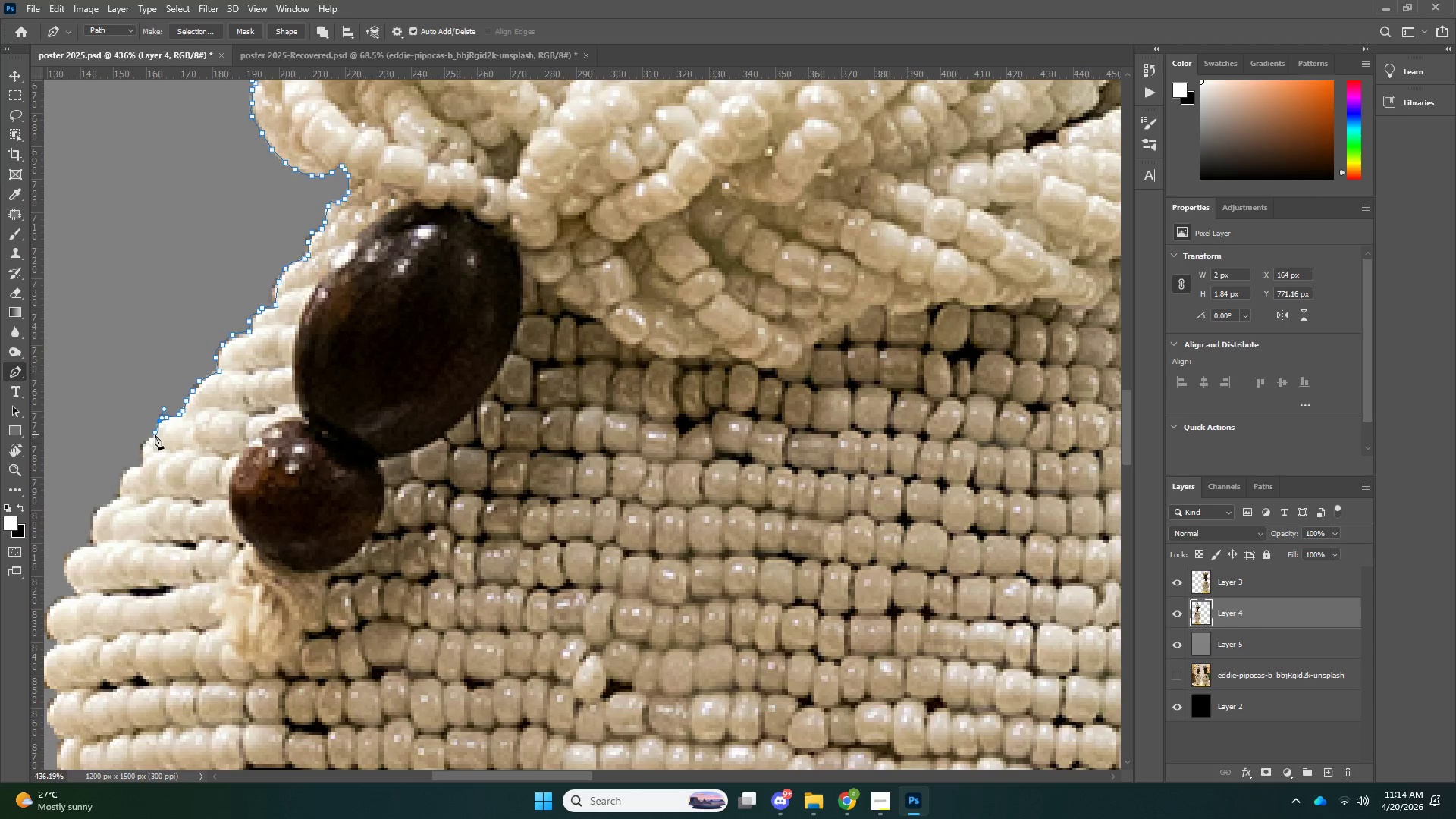 
left_click_drag(start_coordinate=[159, 421], to_coordinate=[155, 432])
 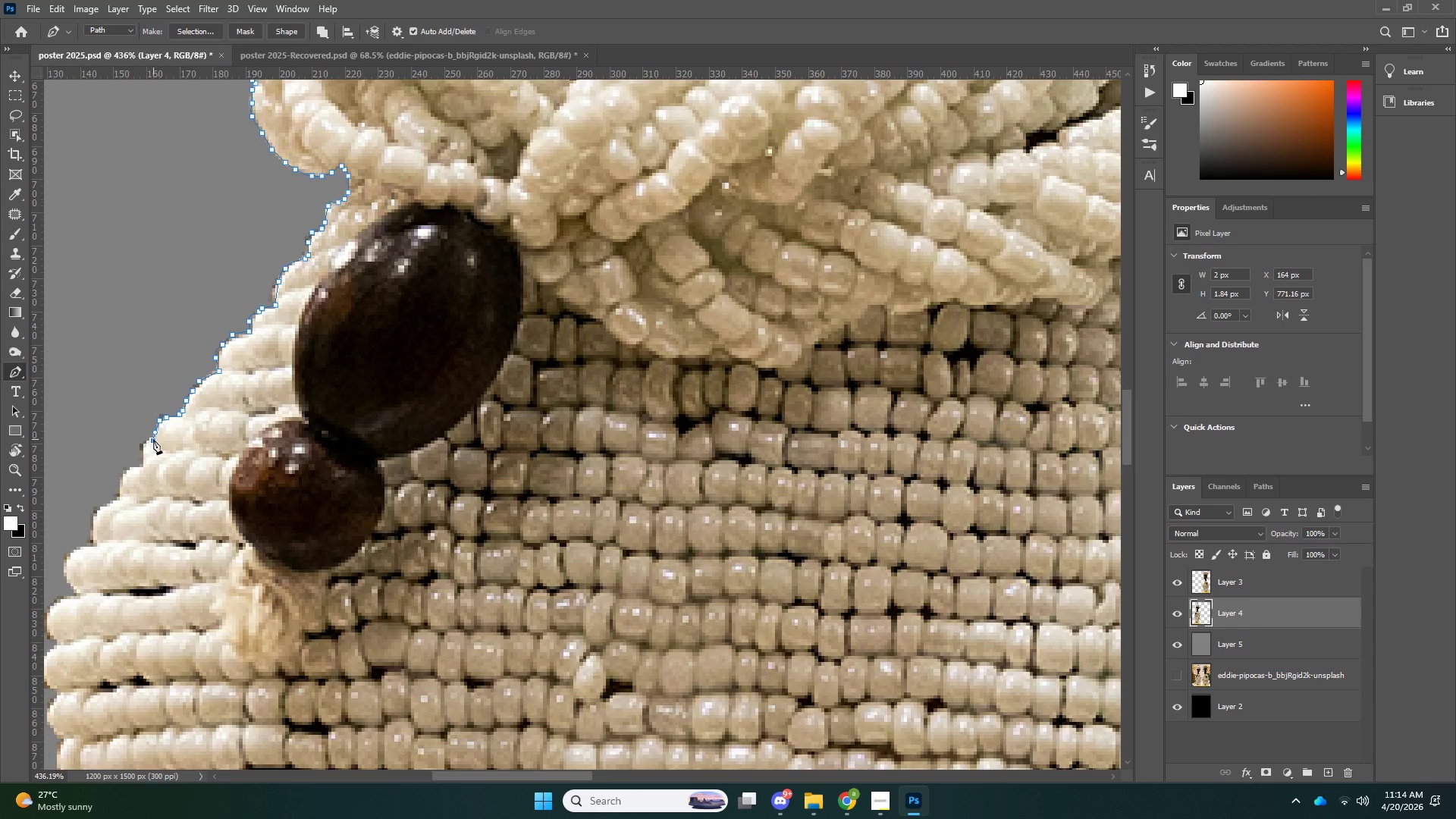 
triple_click([153, 439])
 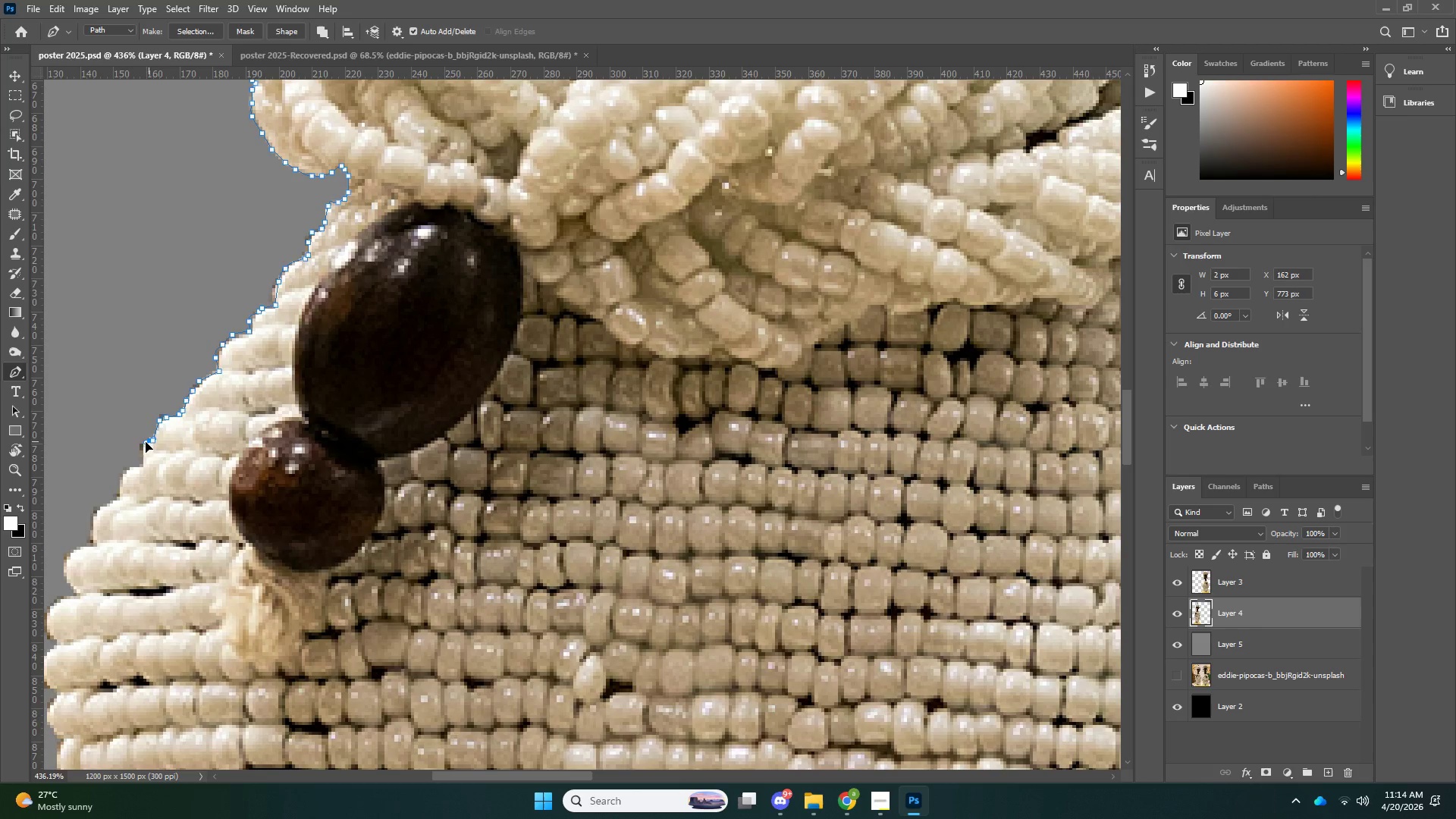 
left_click_drag(start_coordinate=[149, 441], to_coordinate=[143, 444])
 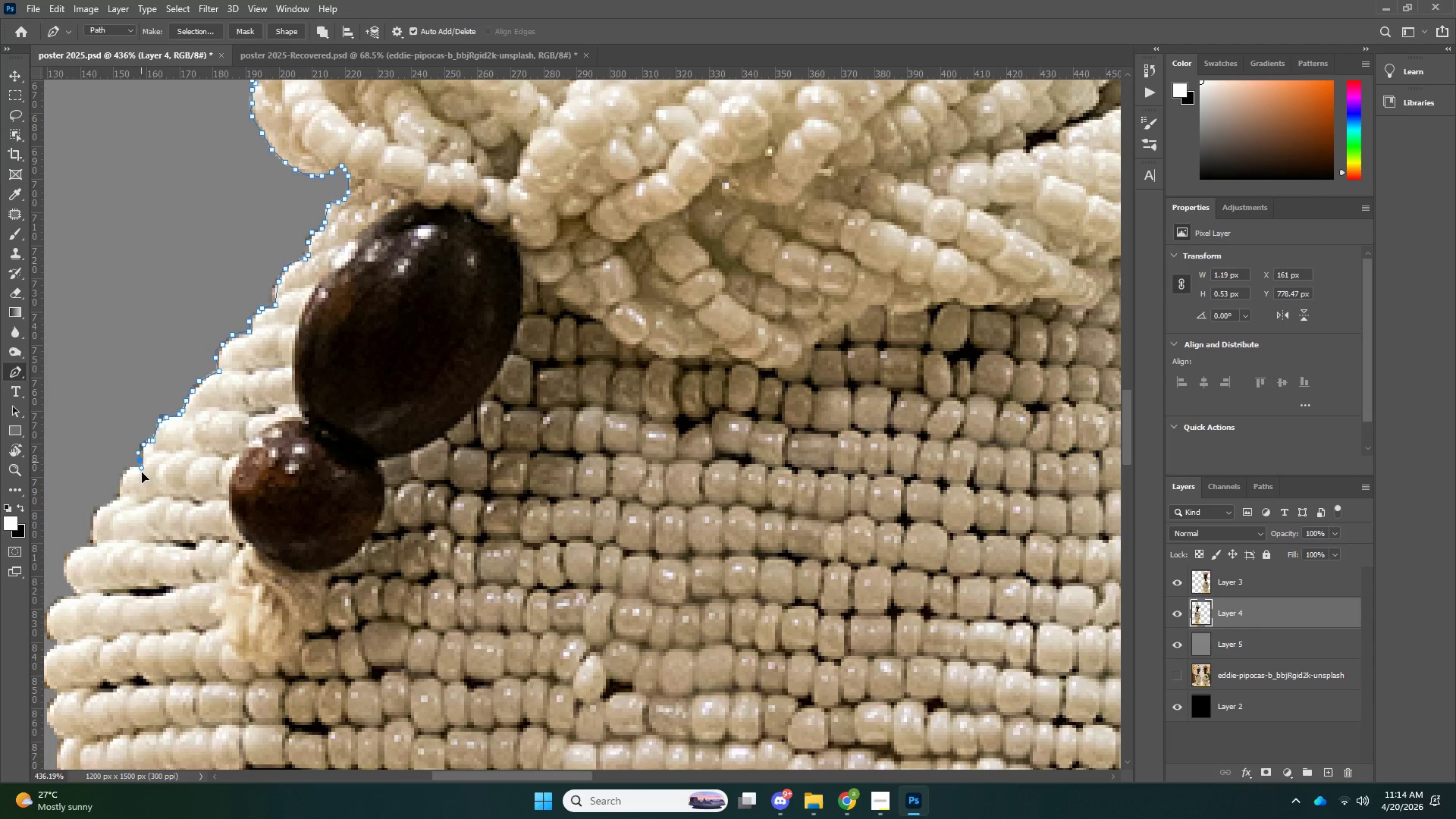 
left_click_drag(start_coordinate=[141, 462], to_coordinate=[143, 474])